 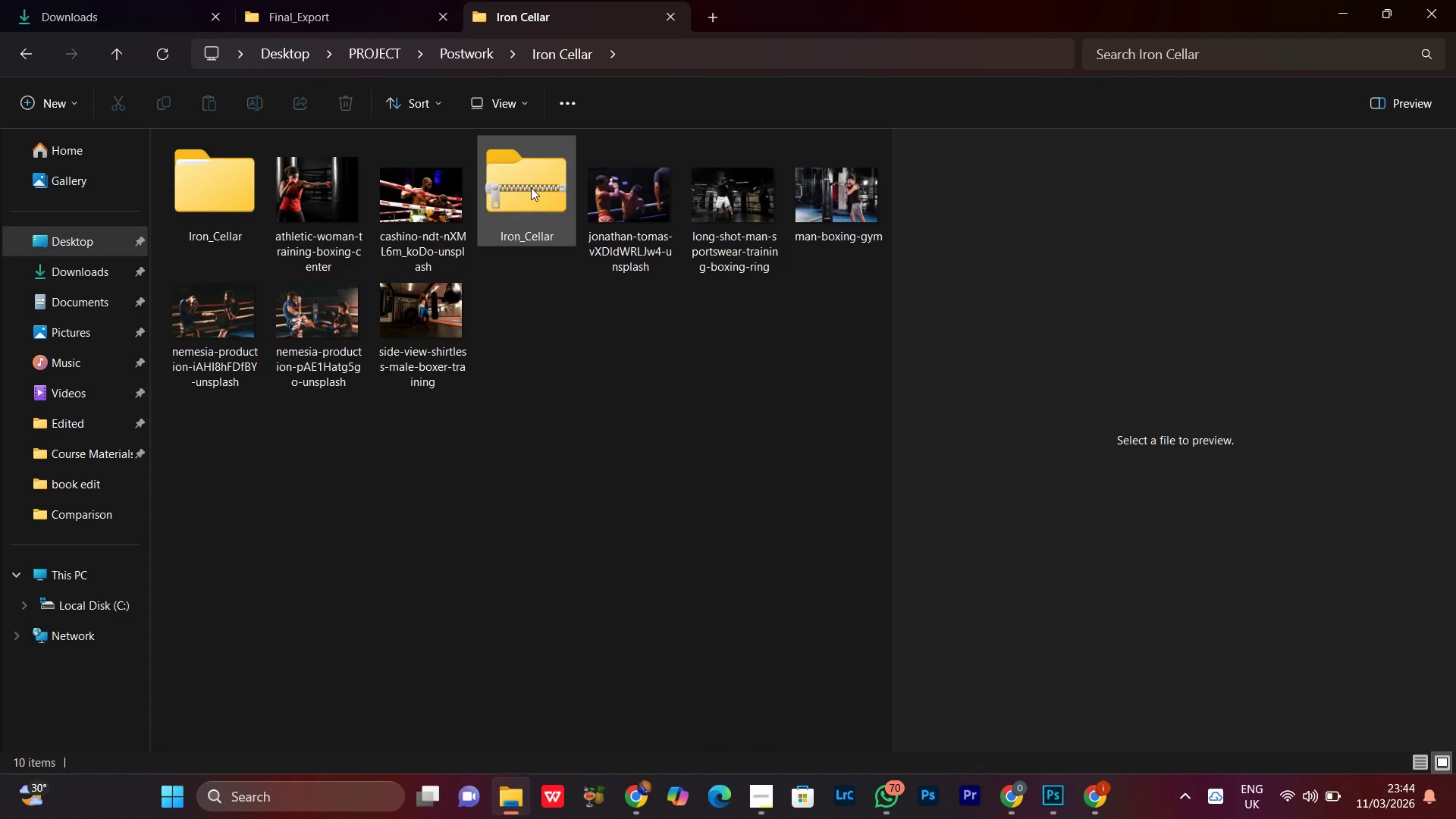 
left_click_drag(start_coordinate=[531, 187], to_coordinate=[626, 24])
 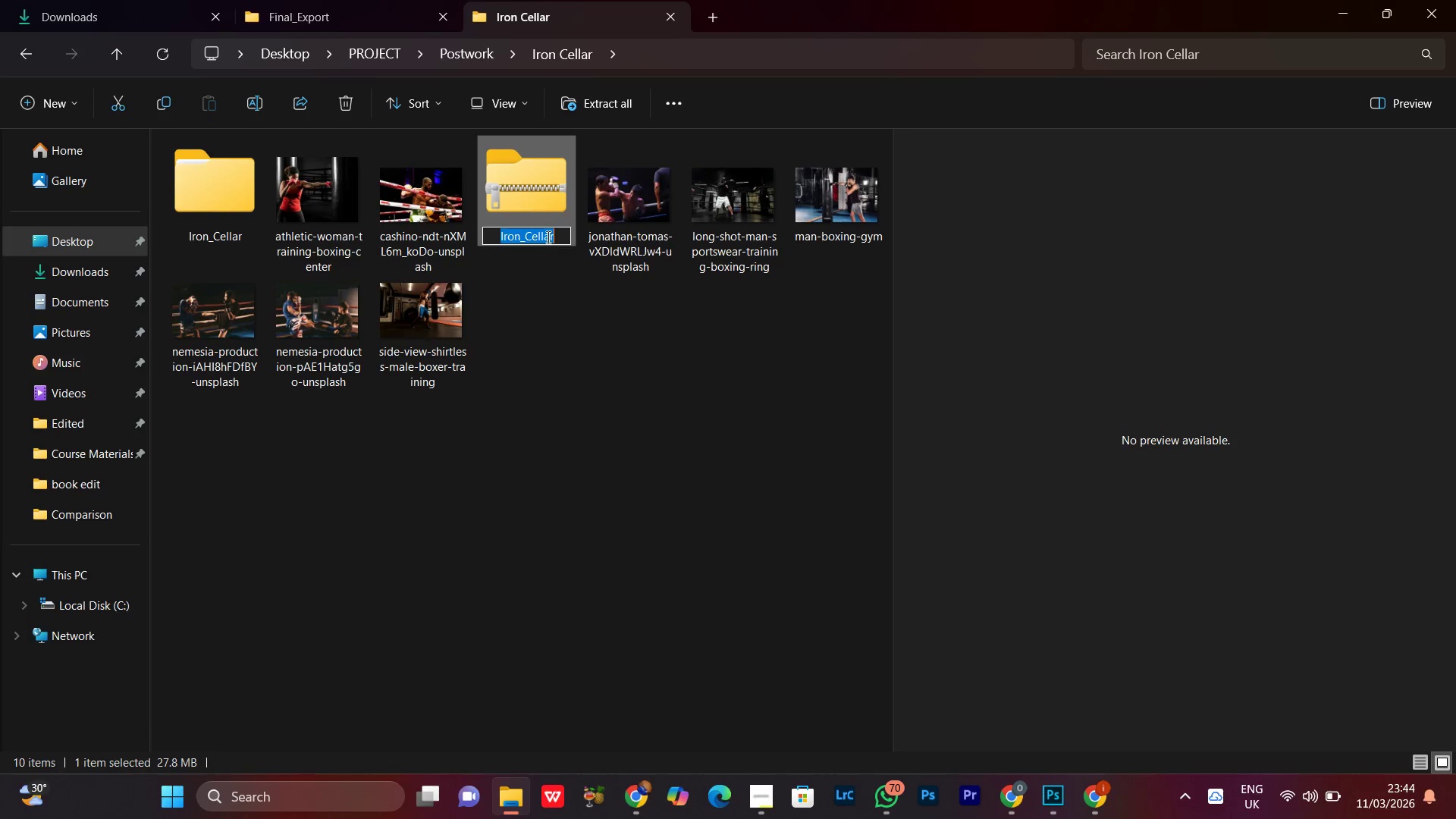 
right_click([531, 187])
 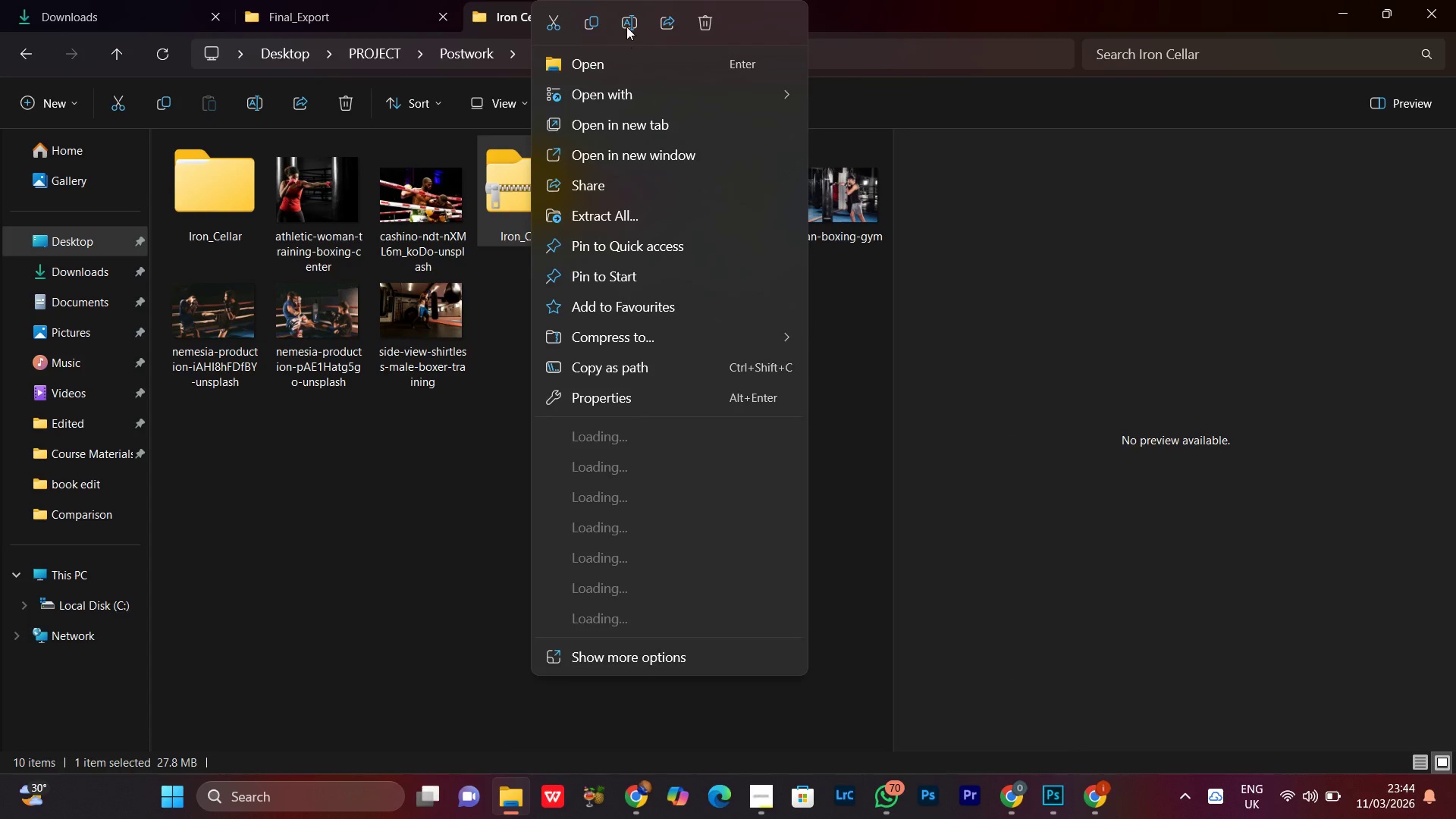 
left_click([626, 24])
 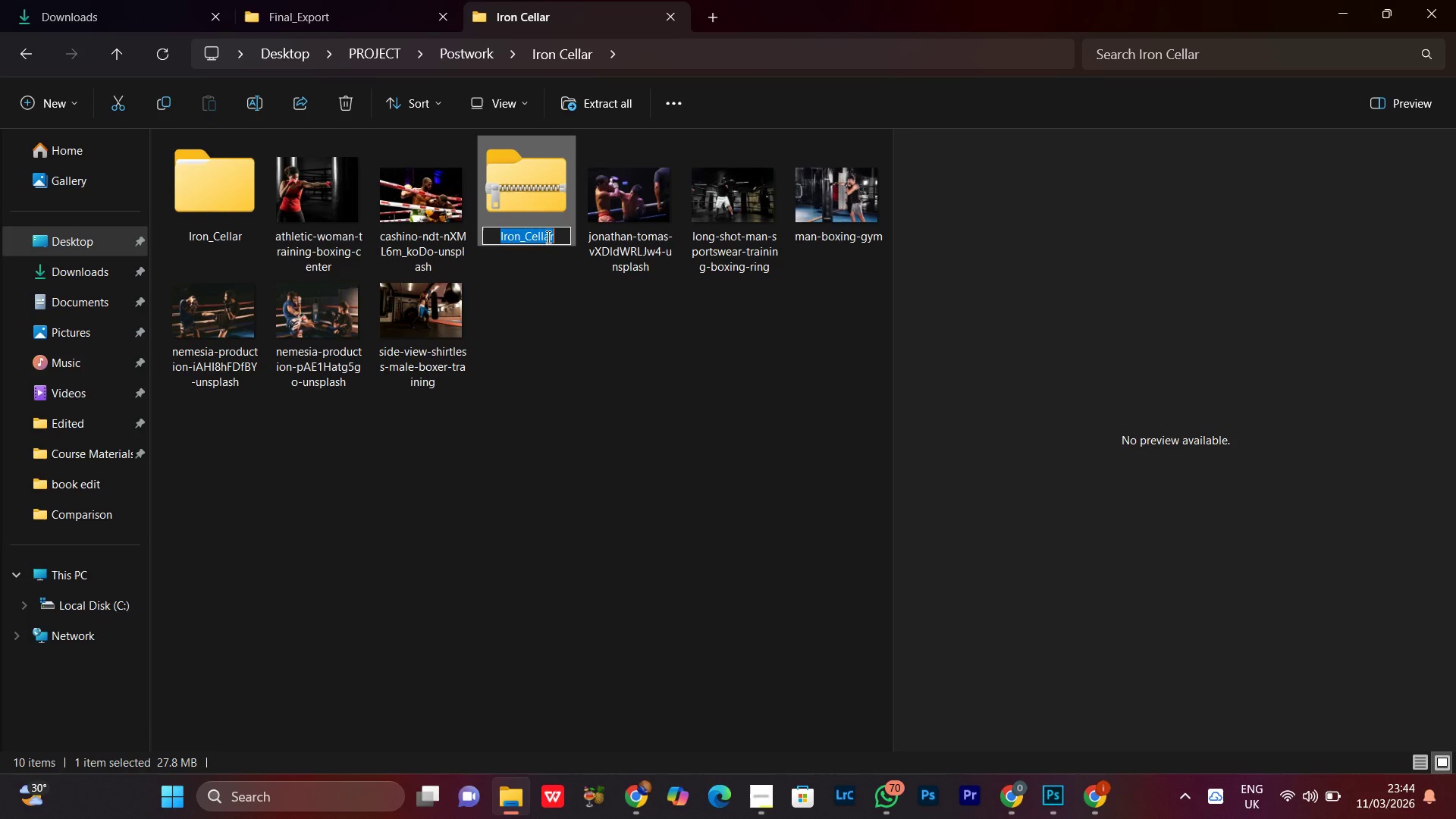 
left_click([547, 237])
 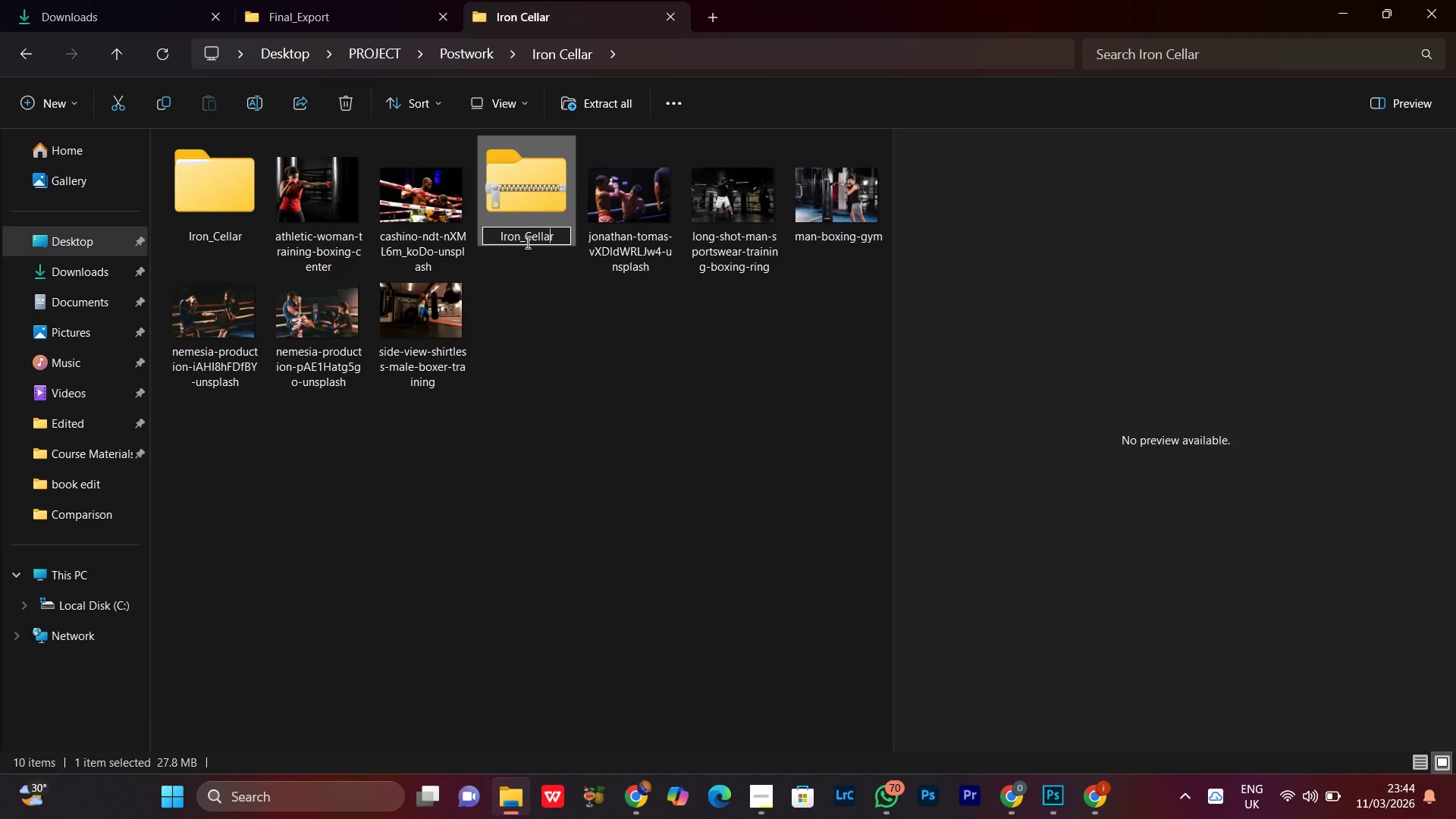 
left_click([526, 242])
 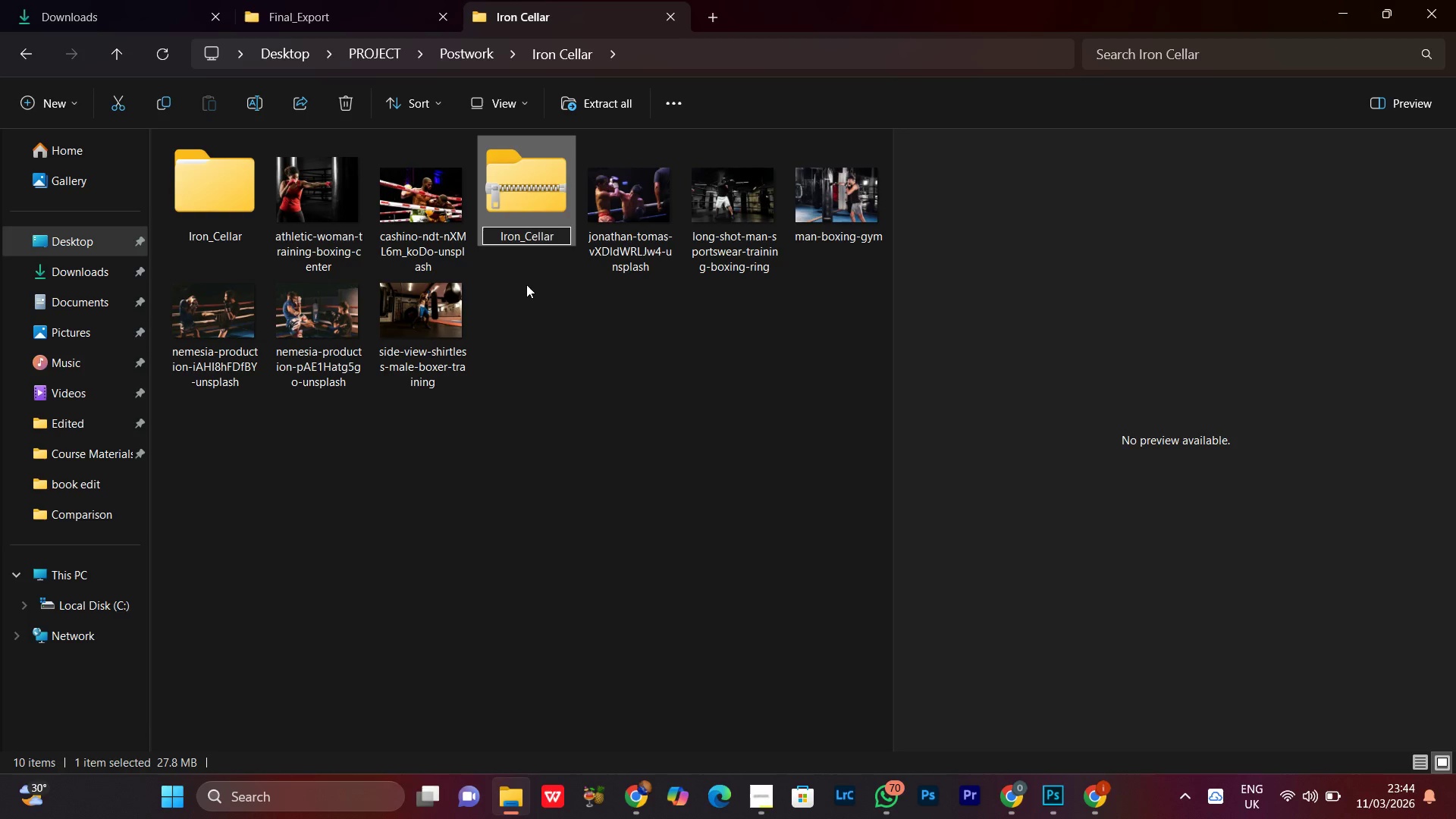 
key(Backspace)
 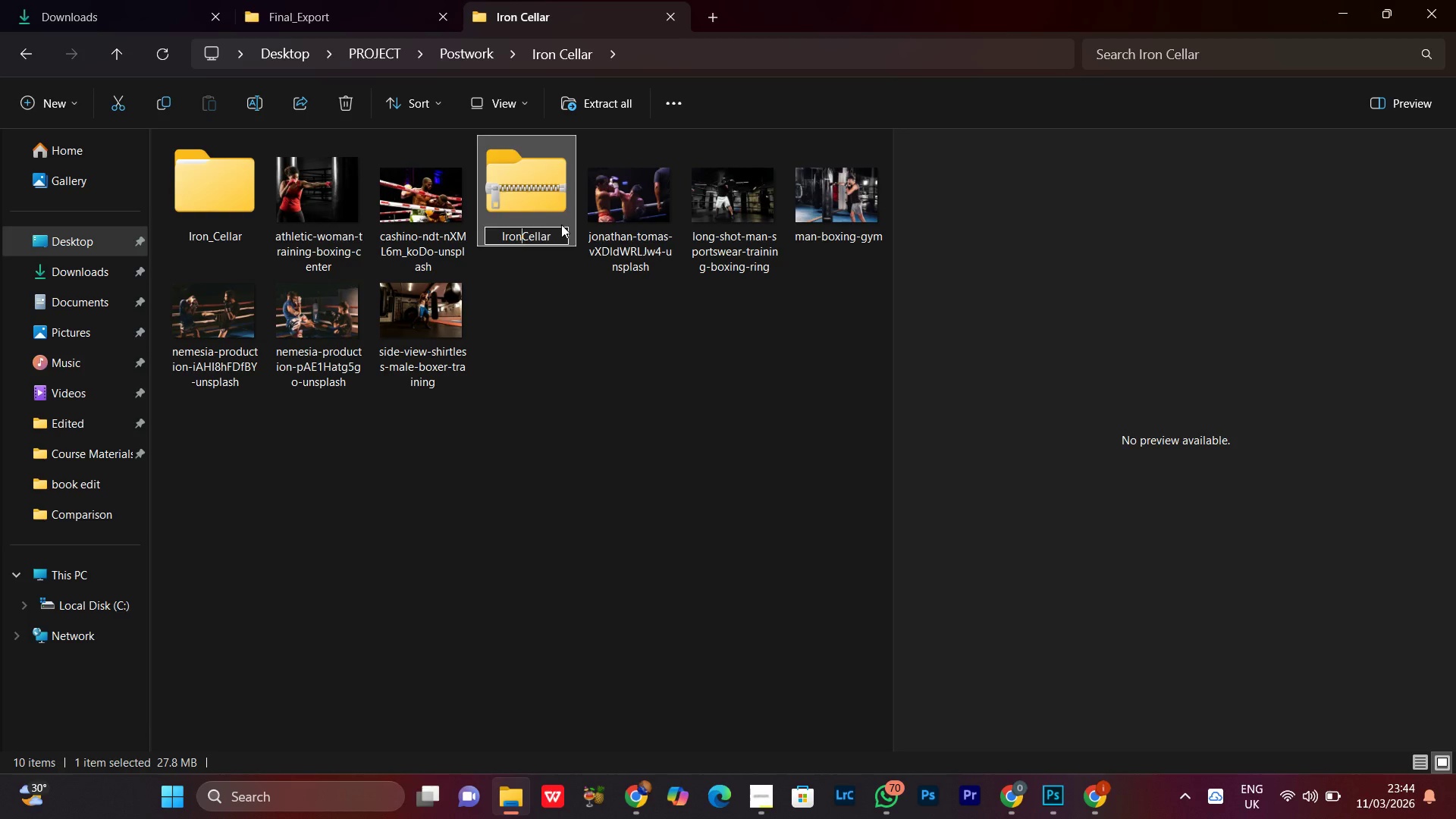 
key(Space)
 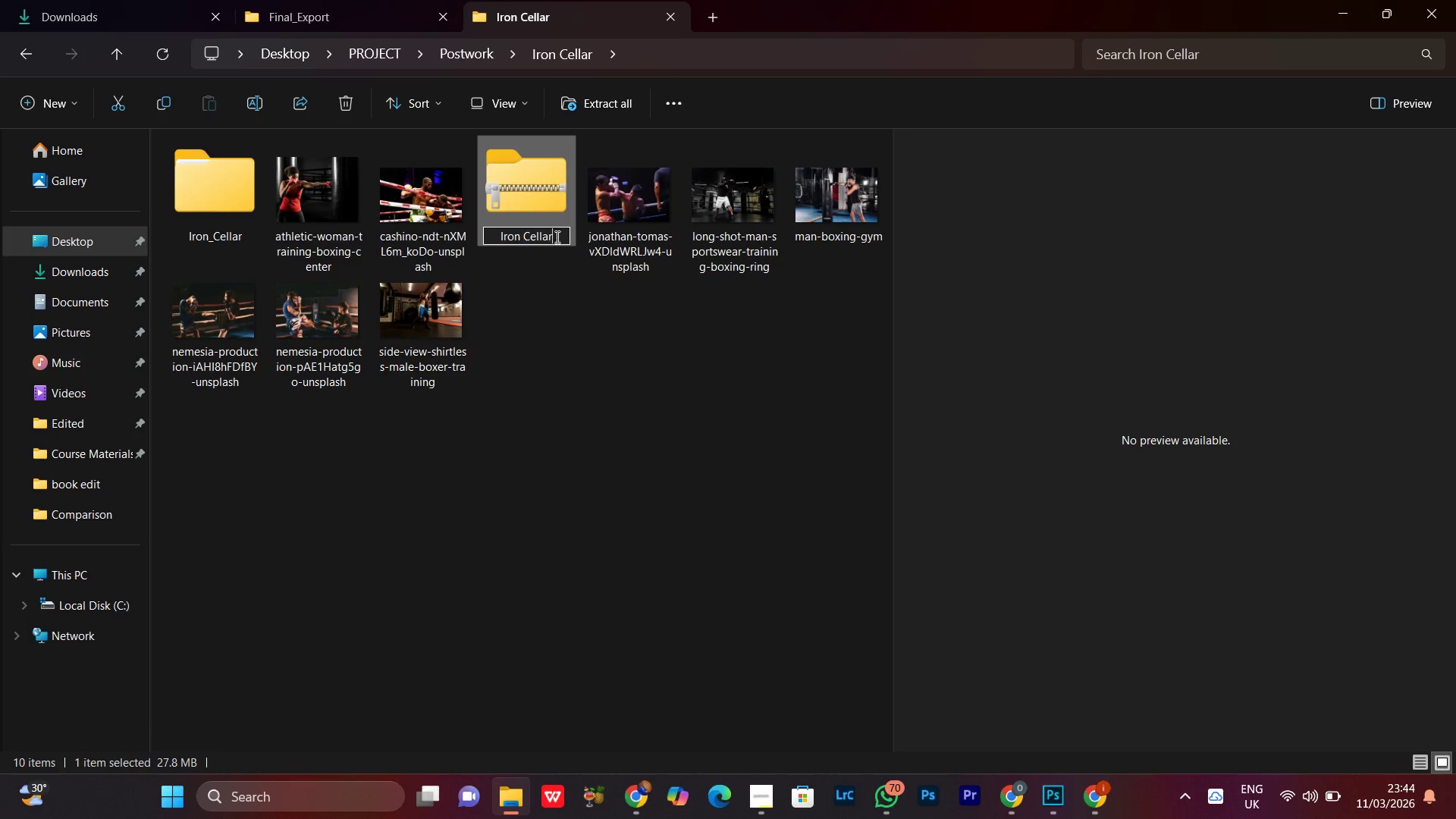 
left_click([556, 237])
 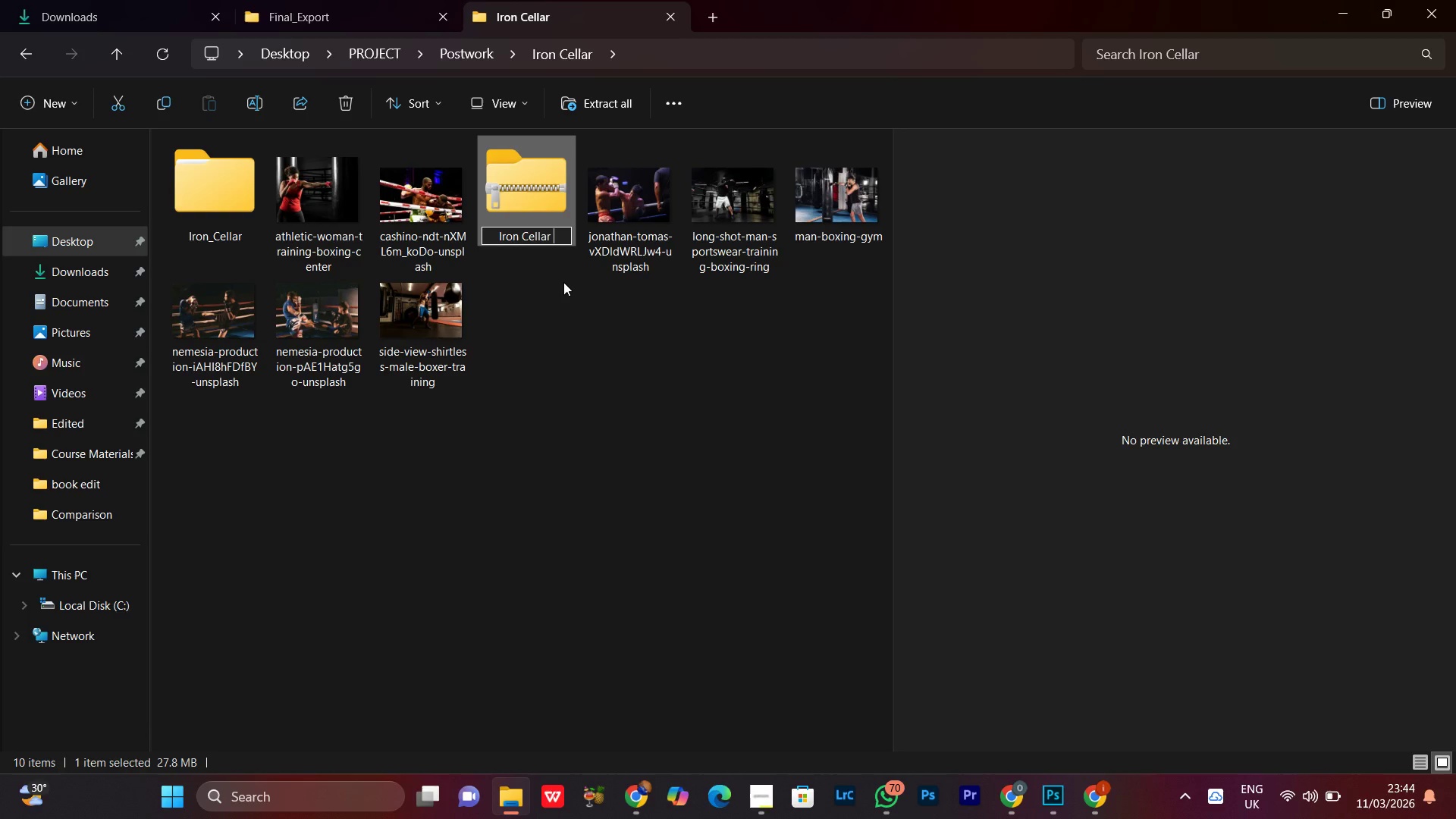 
type( Boxing)
 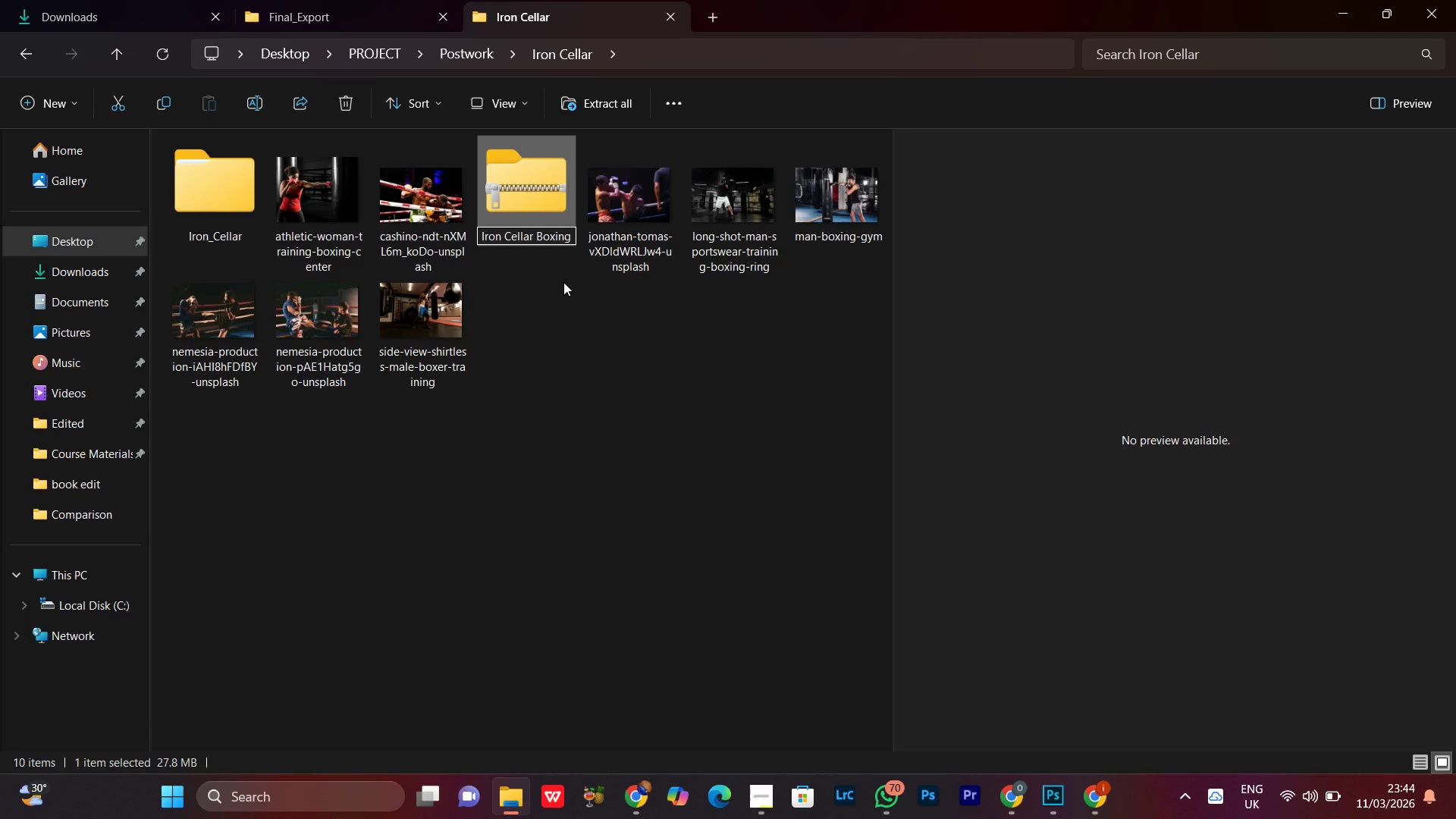 
key(Control+A)
 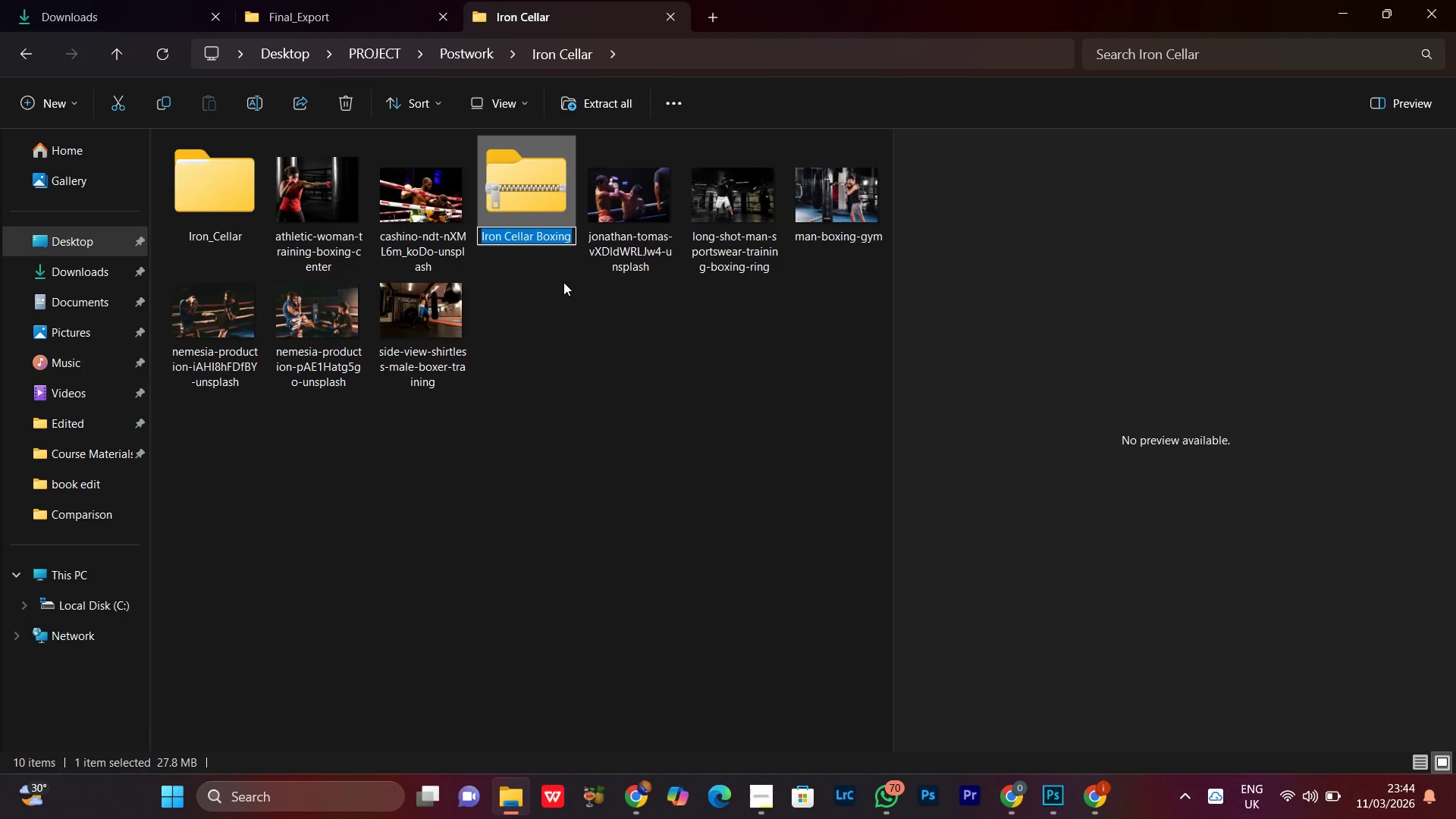 
key(Control+C)
 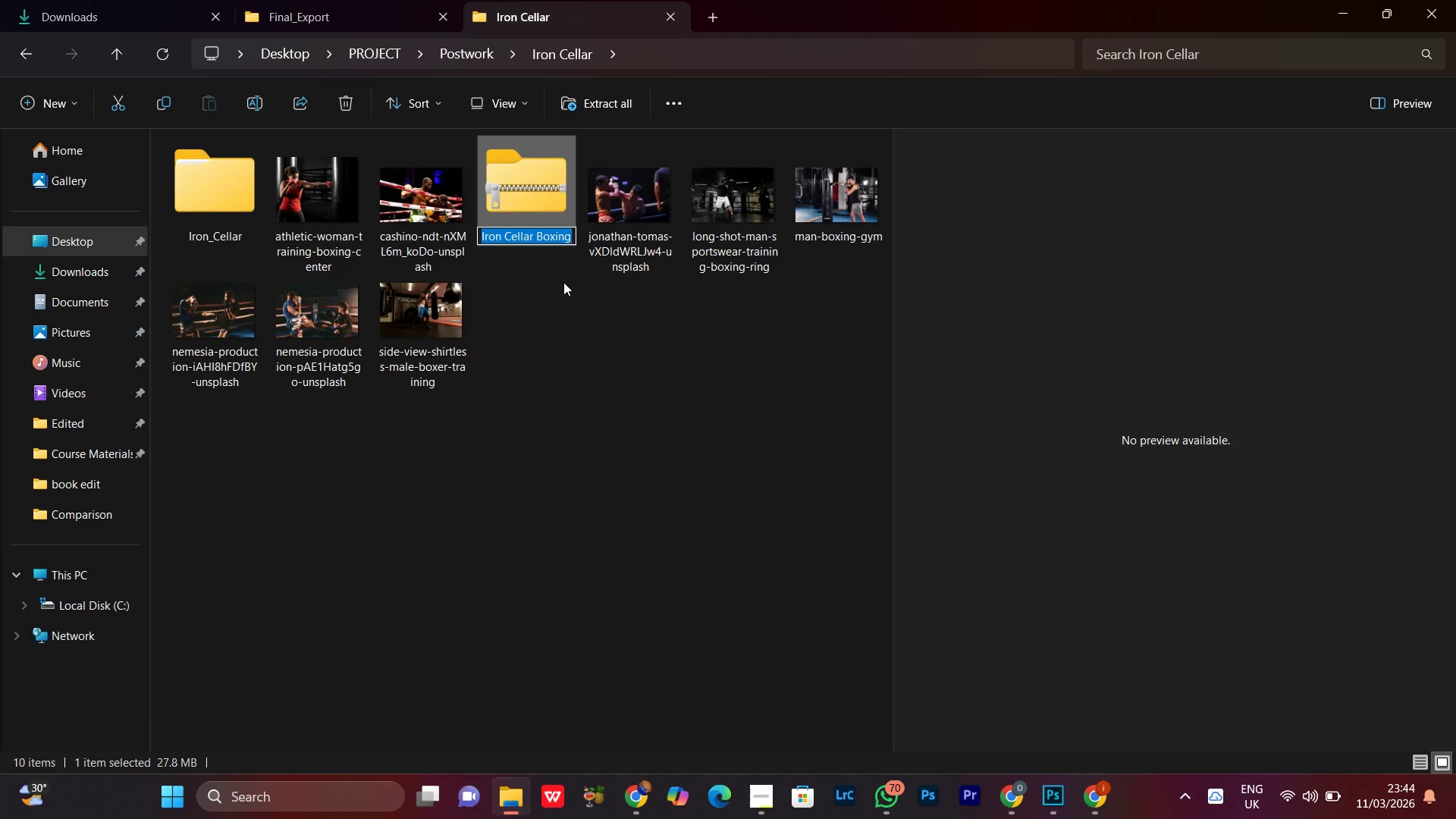 
key(Control+C)
 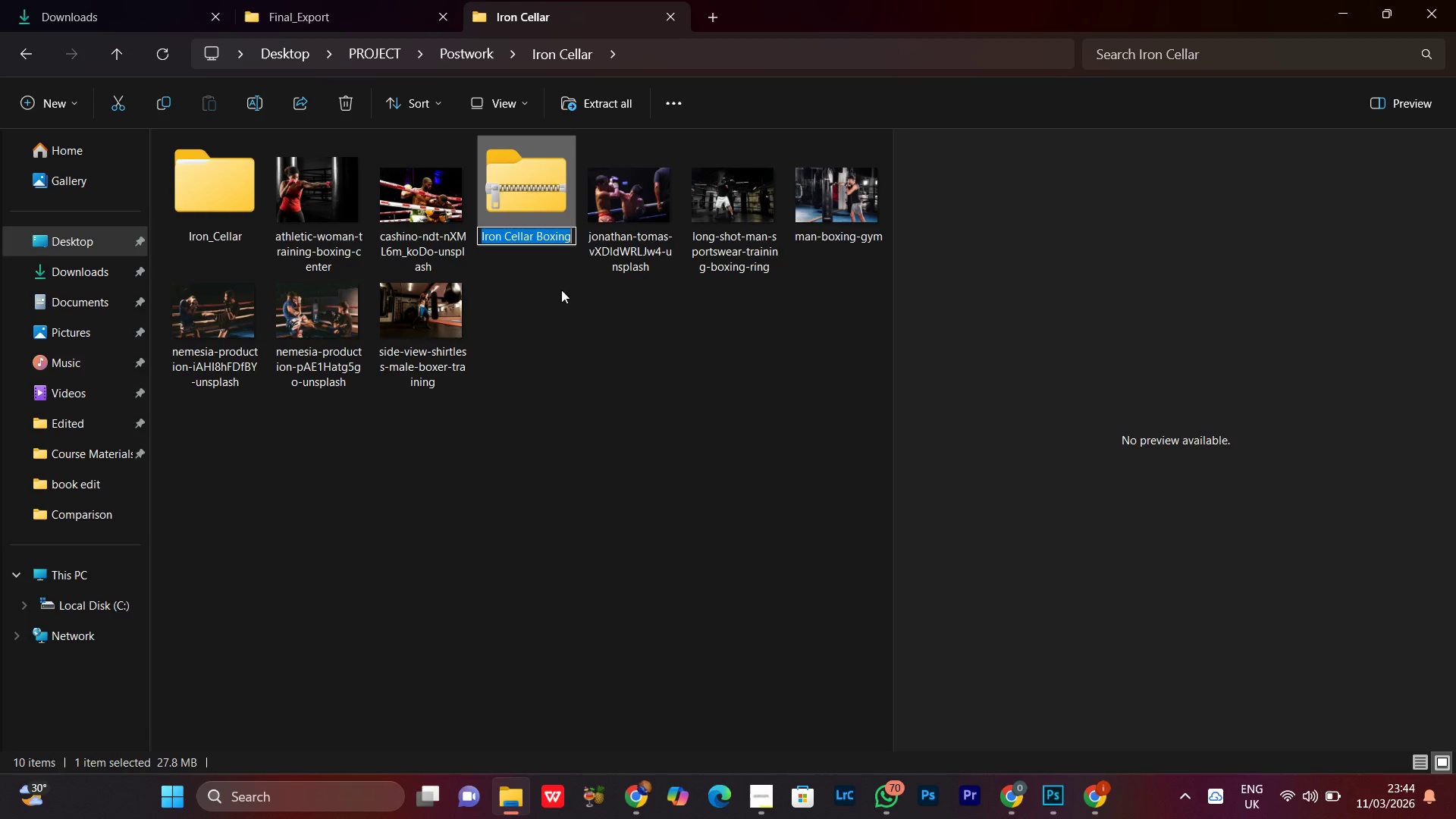 
key(ArrowRight)
 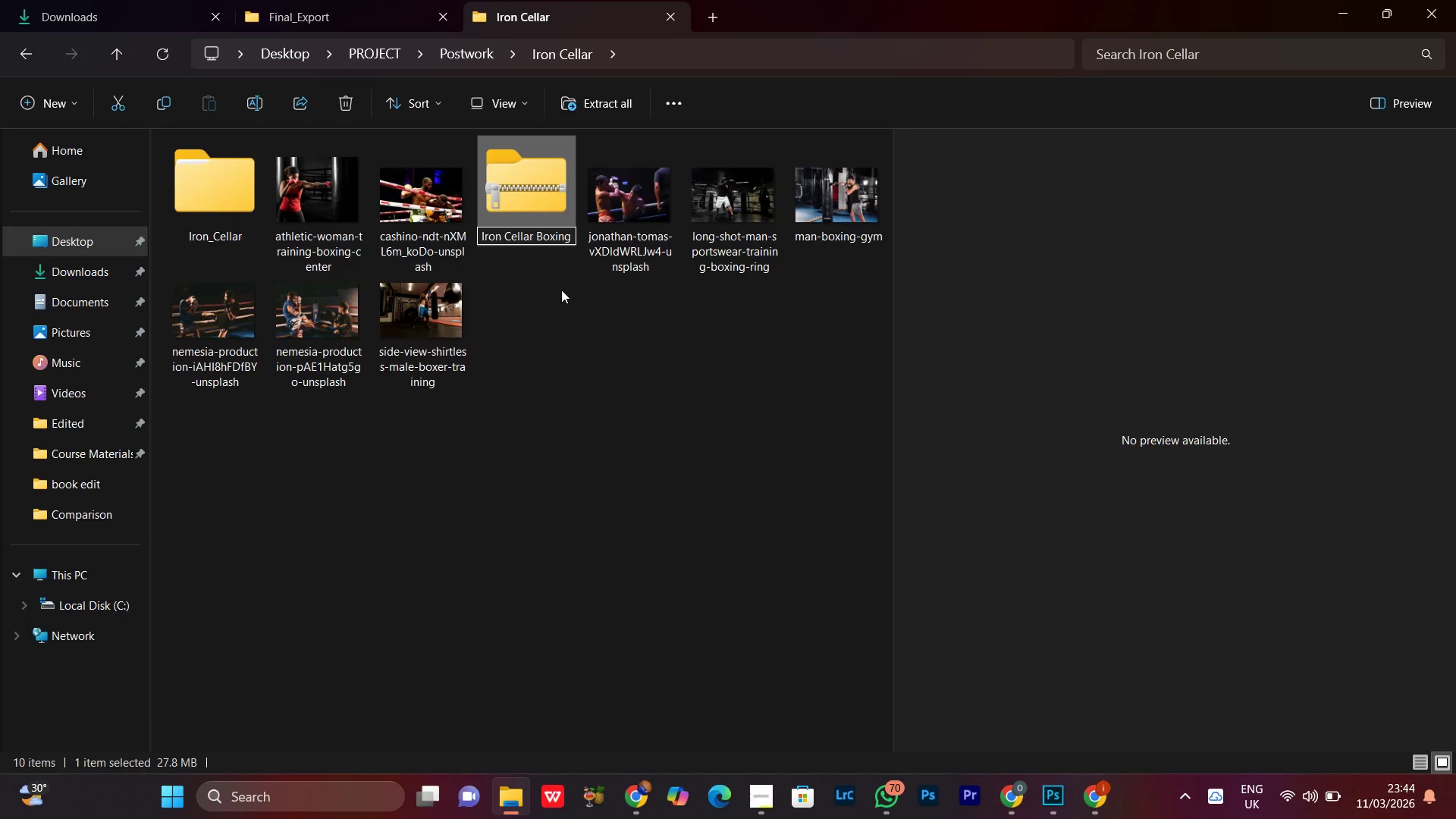 
key(Enter)
 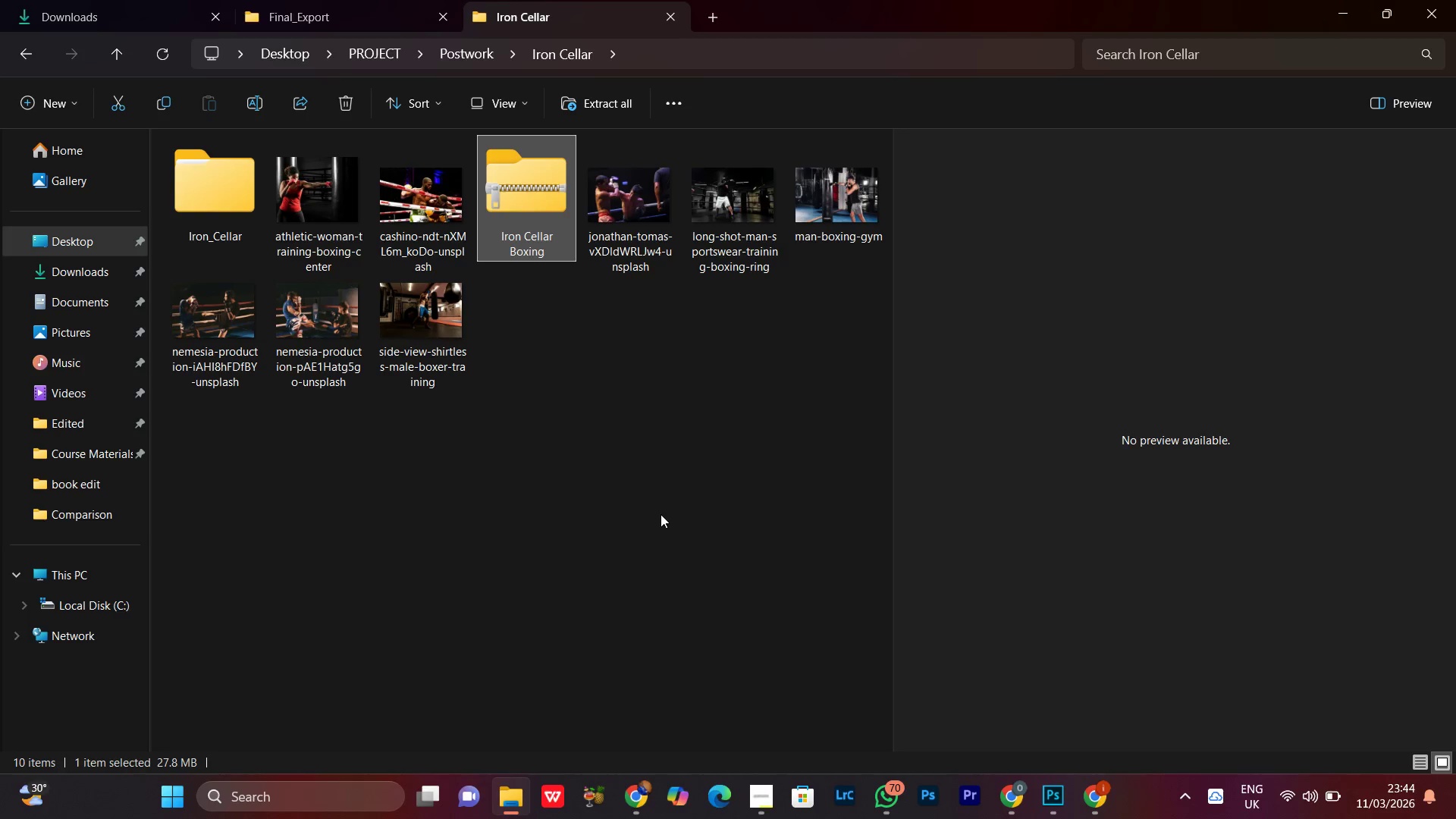 
left_click([661, 514])
 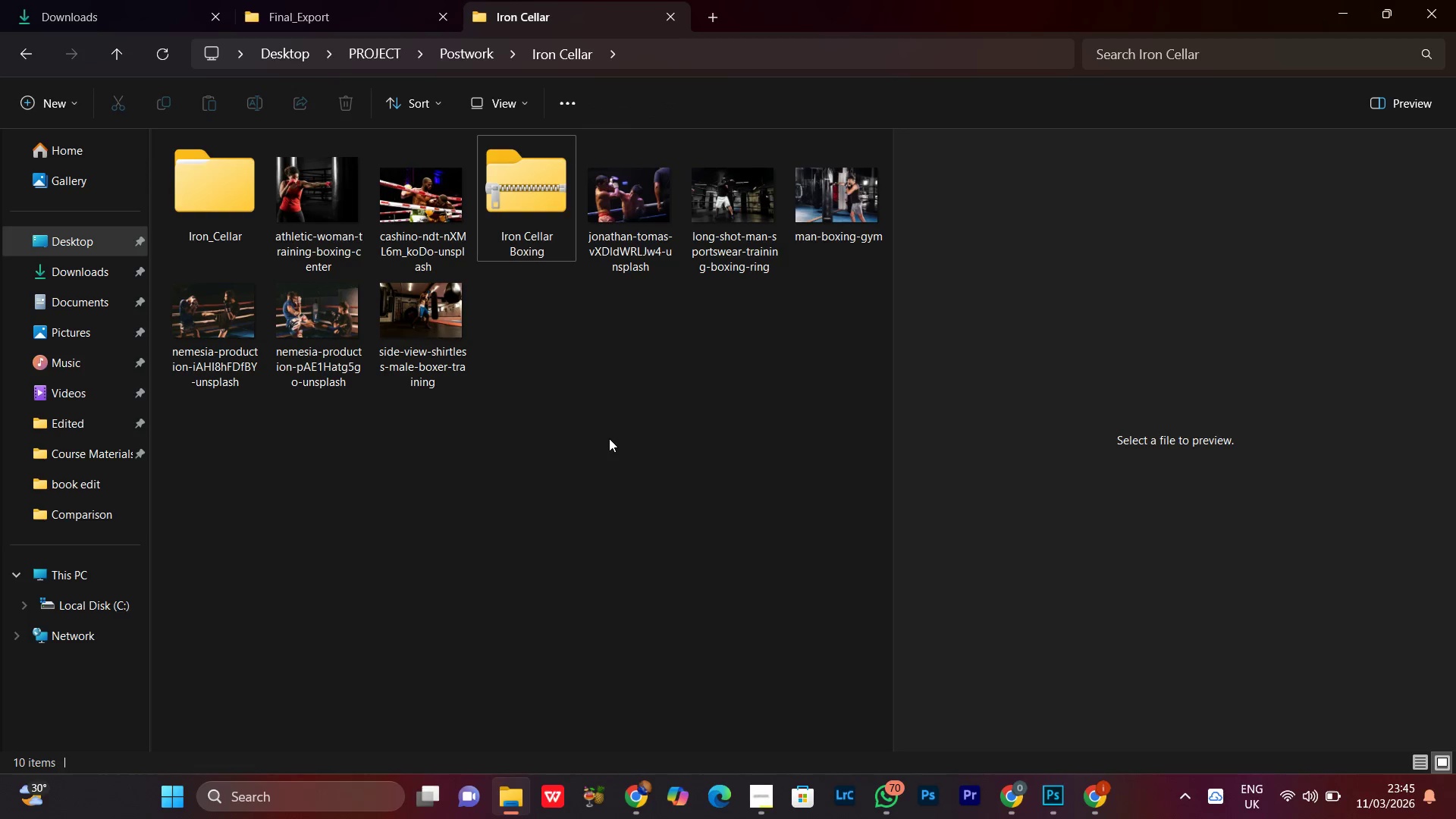 
left_click([541, 154])
 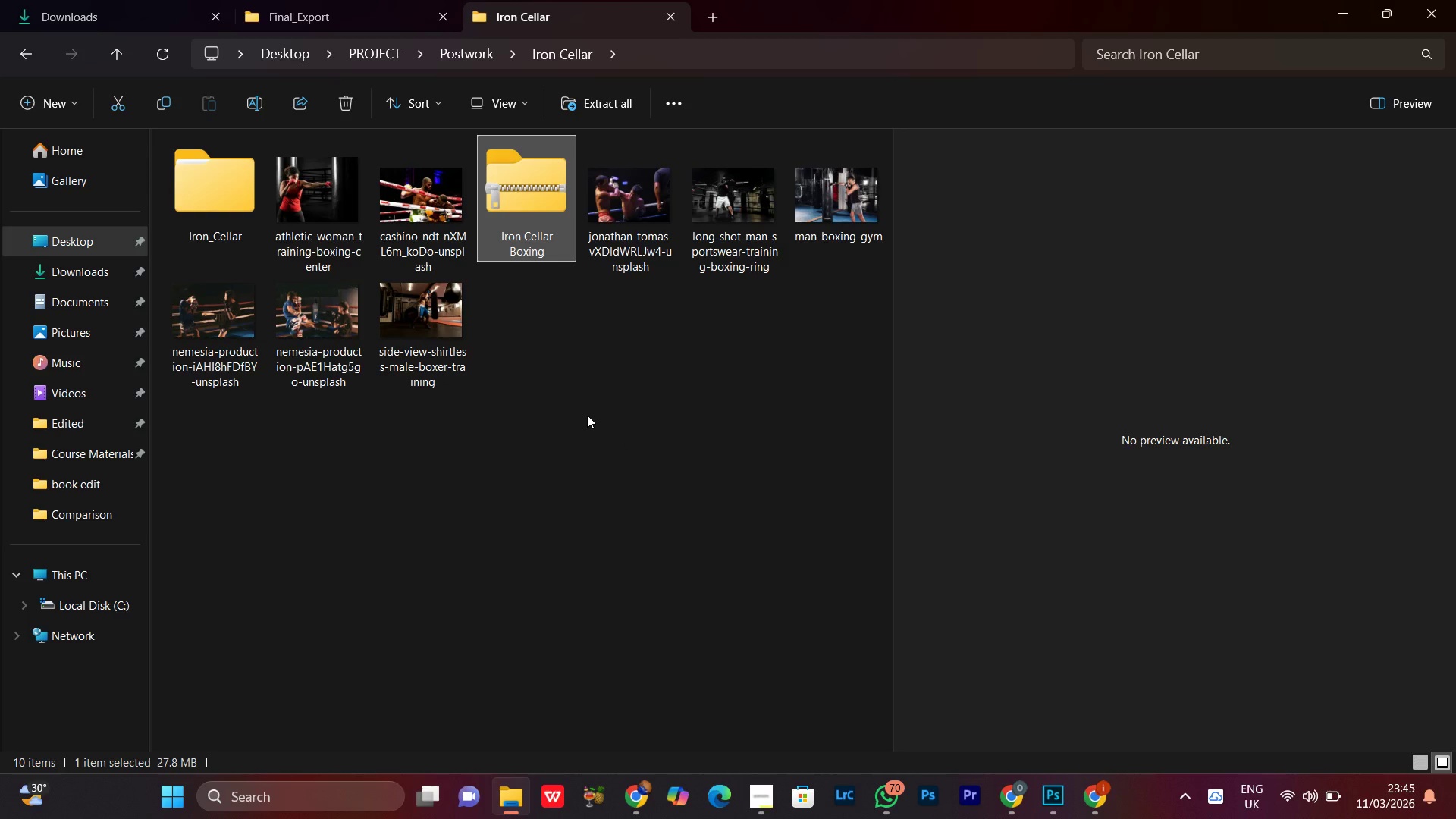 
left_click([587, 415])
 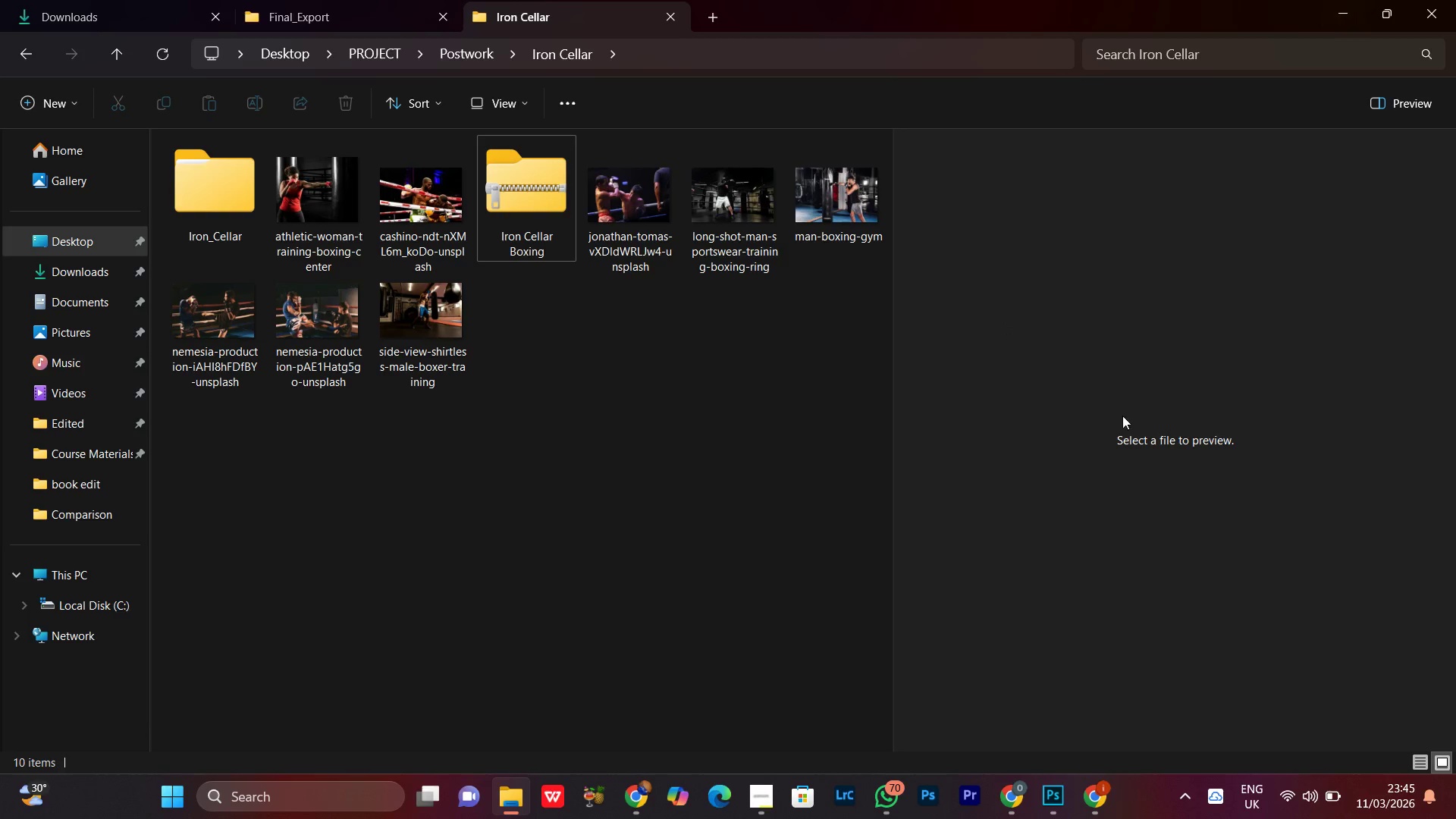 
left_click([1085, 803])
 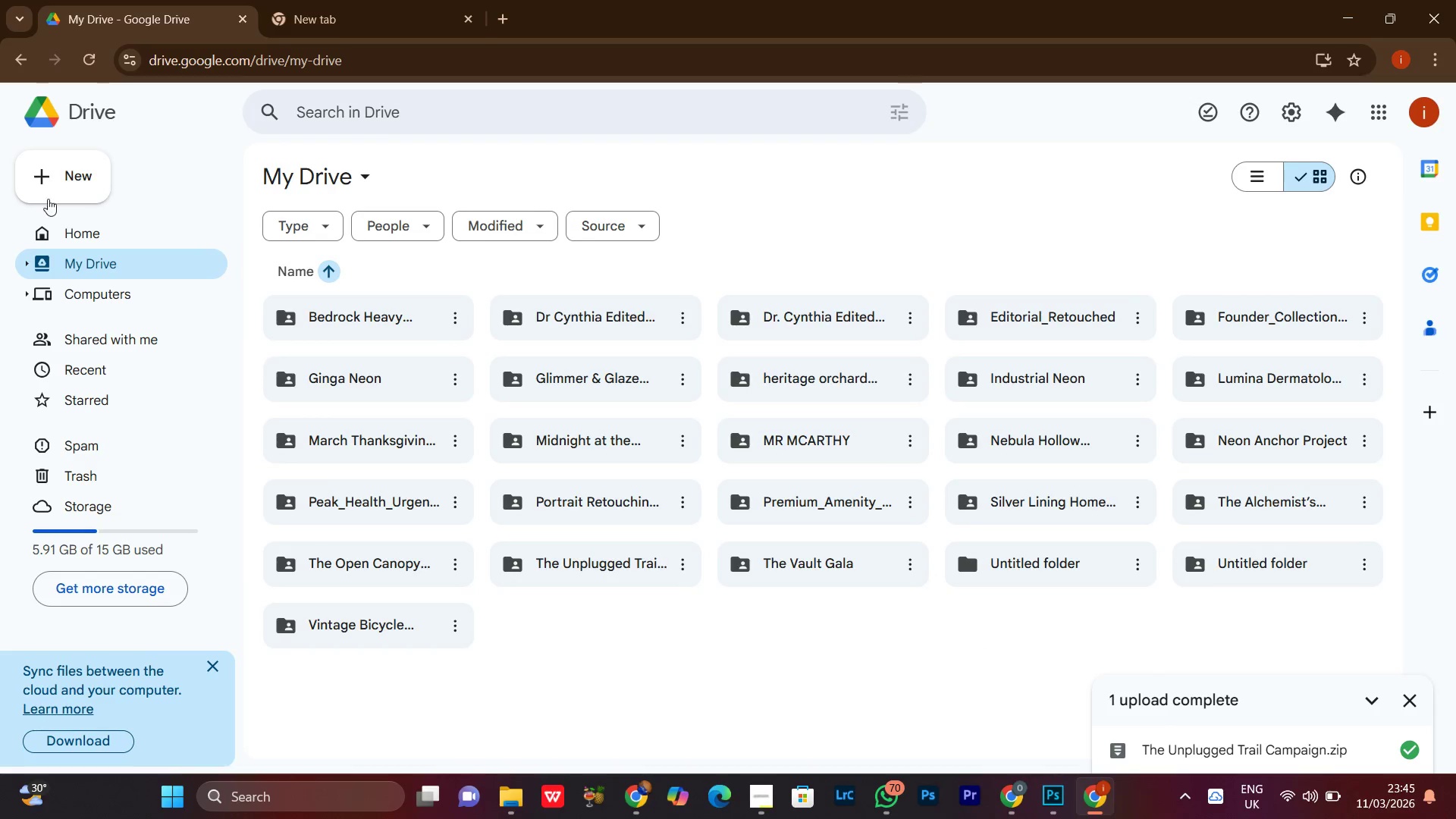 
left_click([53, 172])
 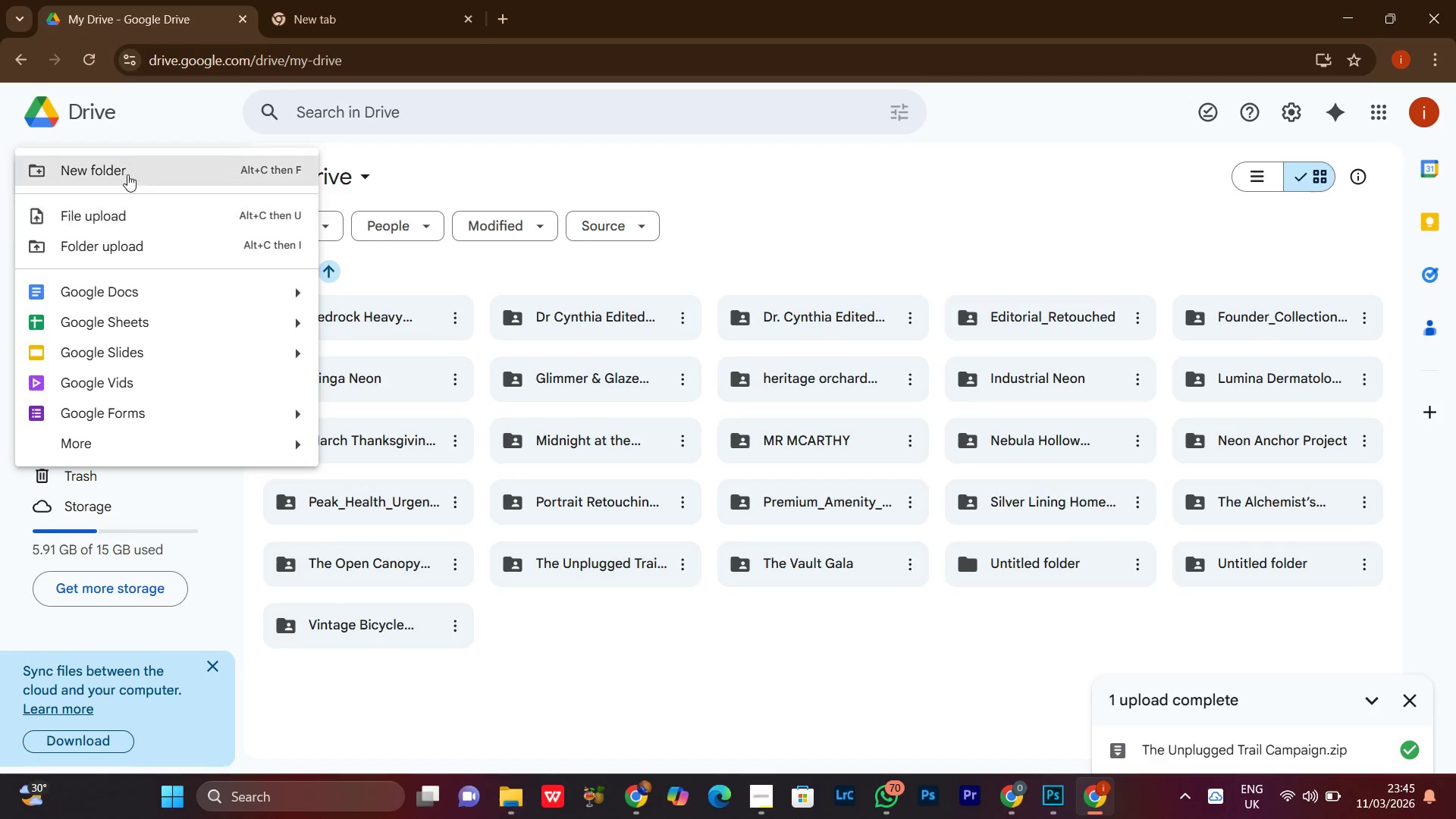 
left_click([127, 174])
 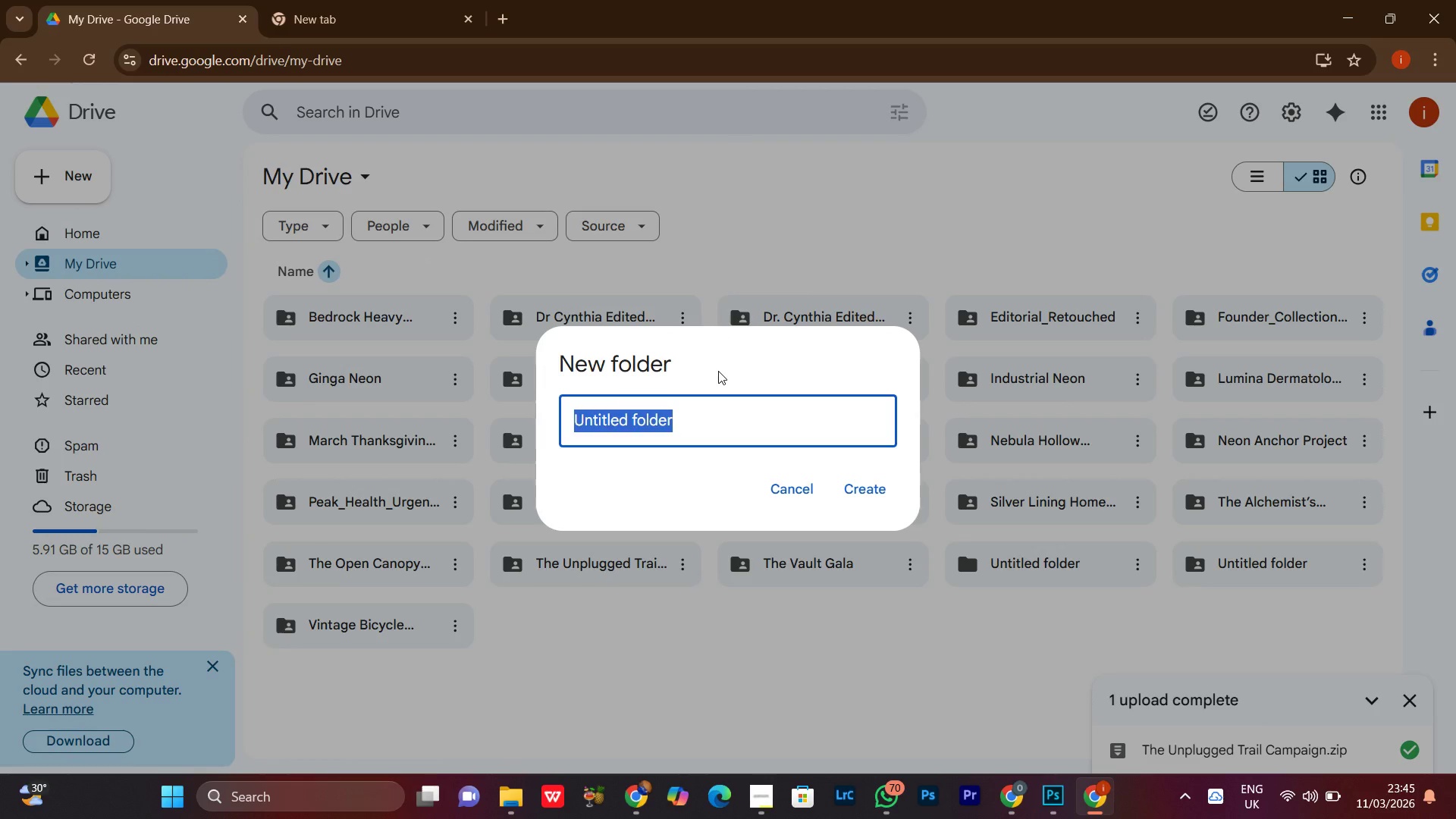 
key(Control+V)
 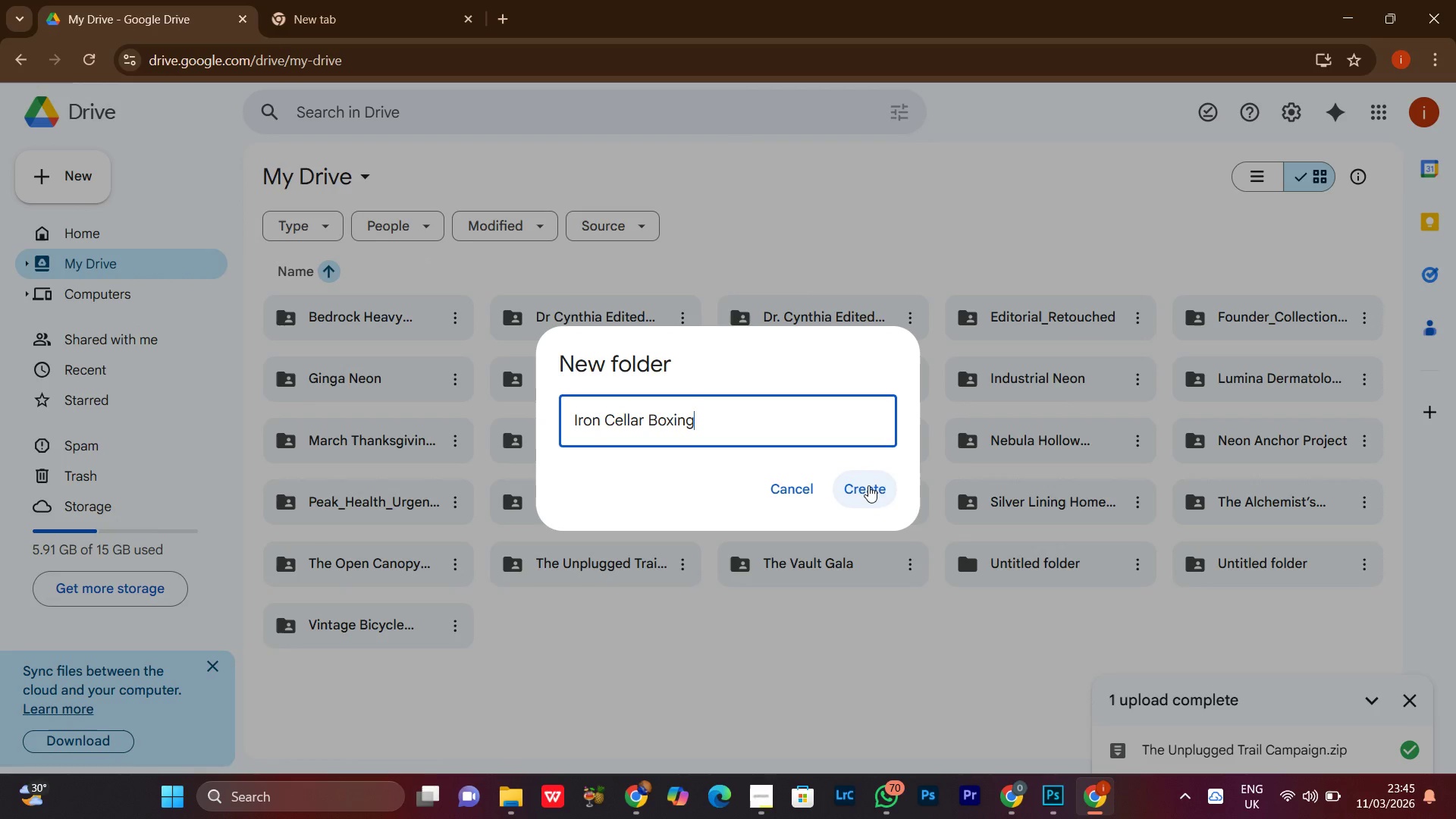 
left_click([868, 485])
 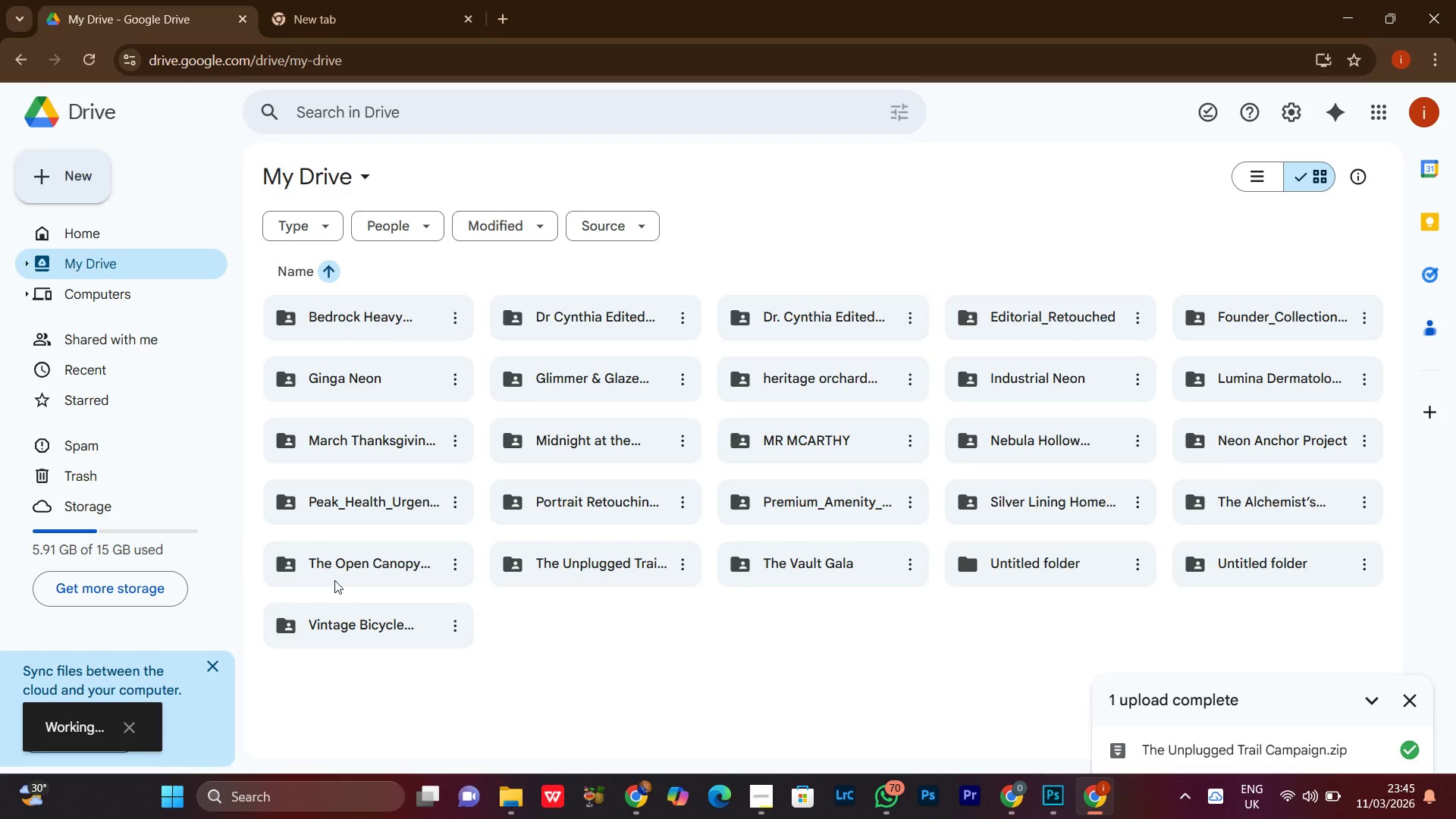 
wait(7.19)
 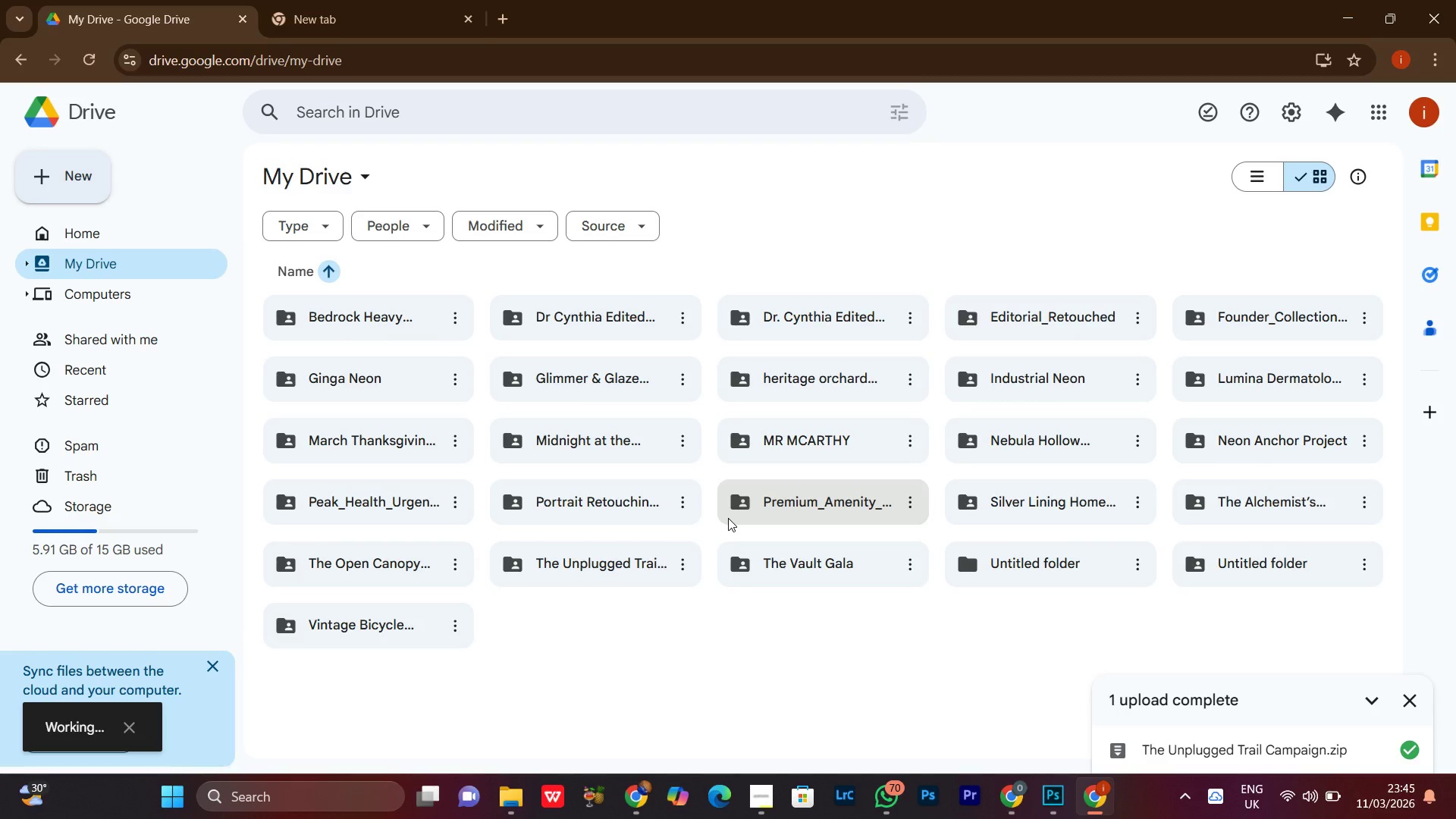 
double_click([1273, 375])
 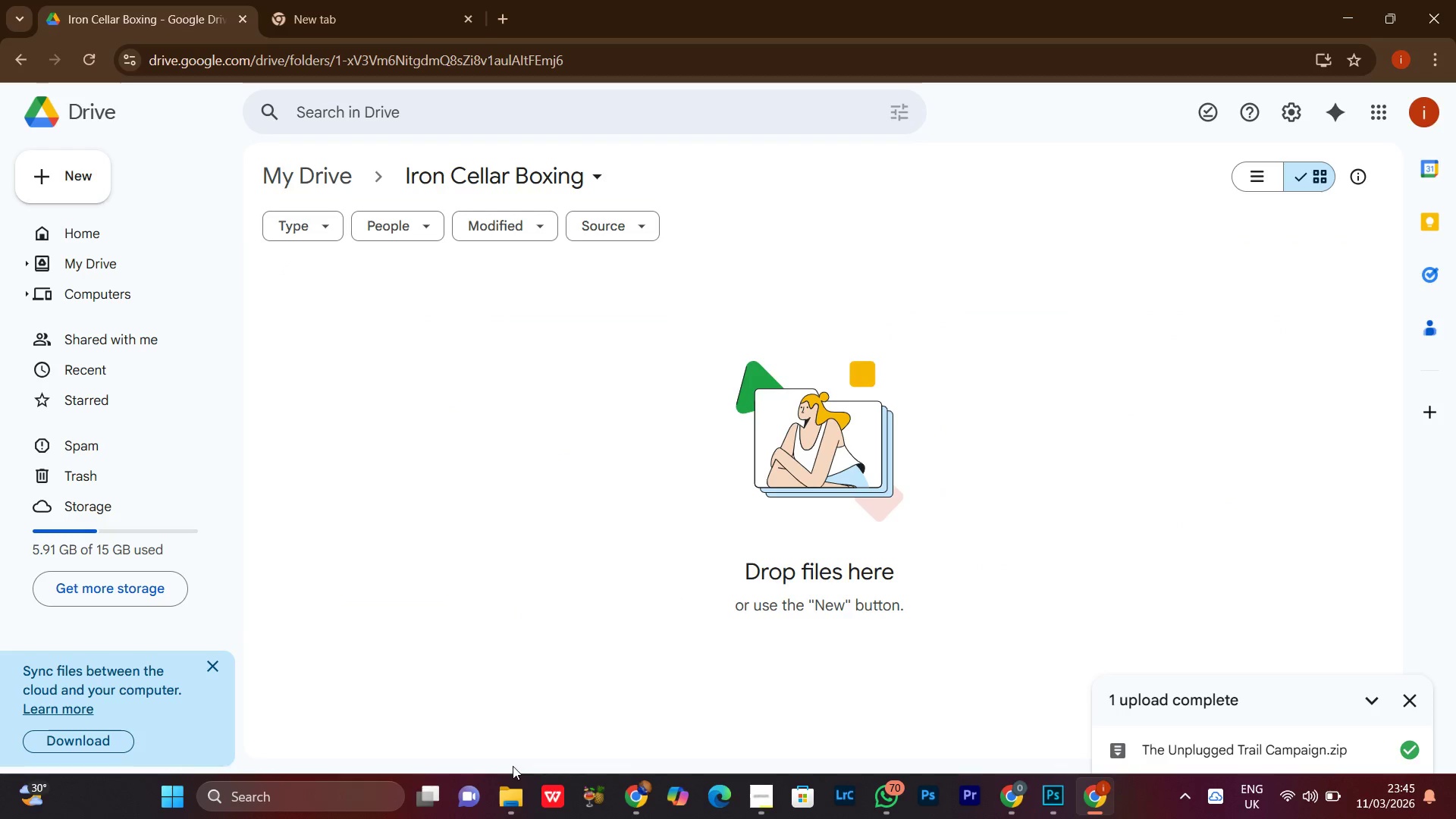 
left_click([510, 800])
 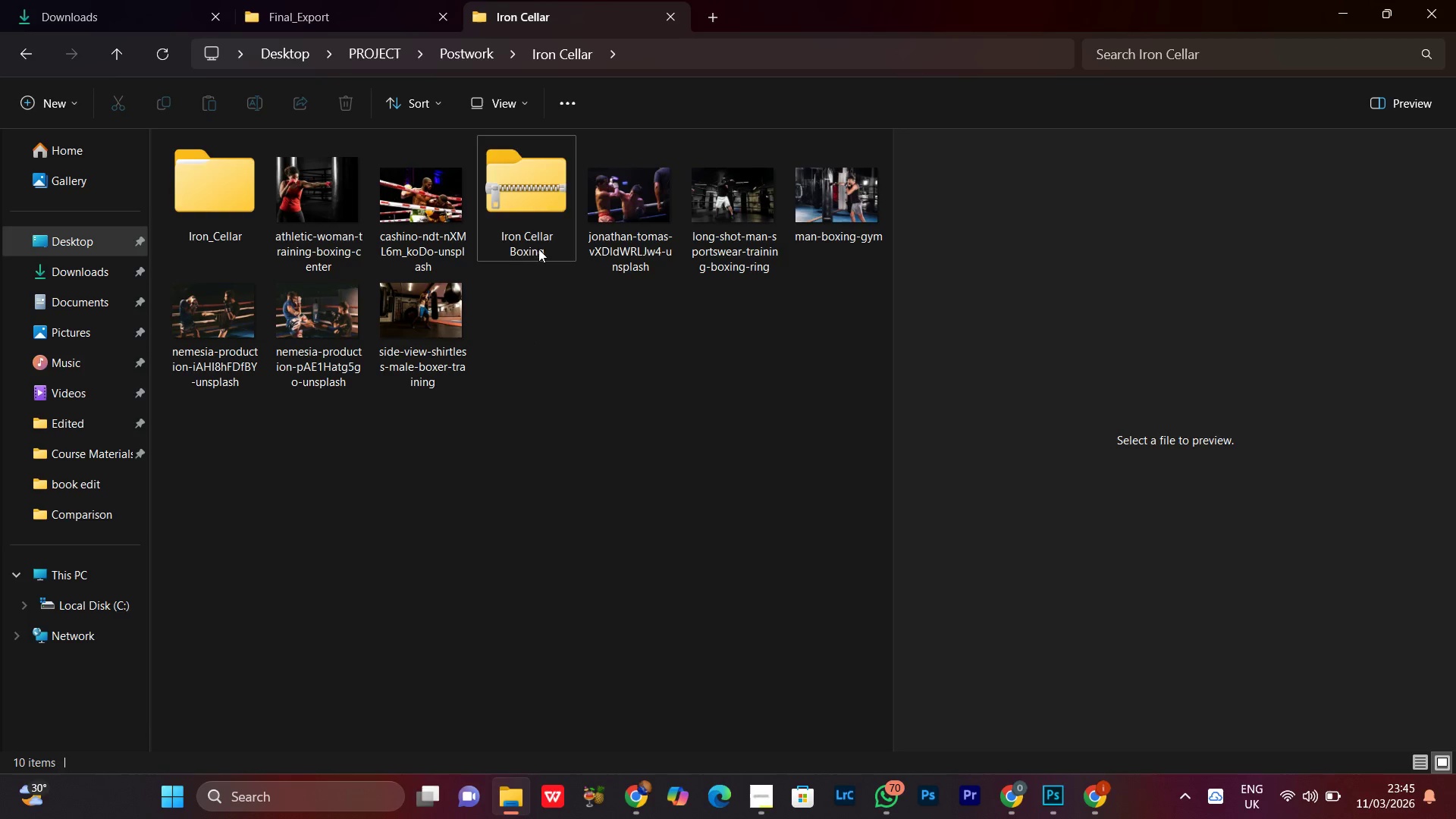 
left_click([554, 206])
 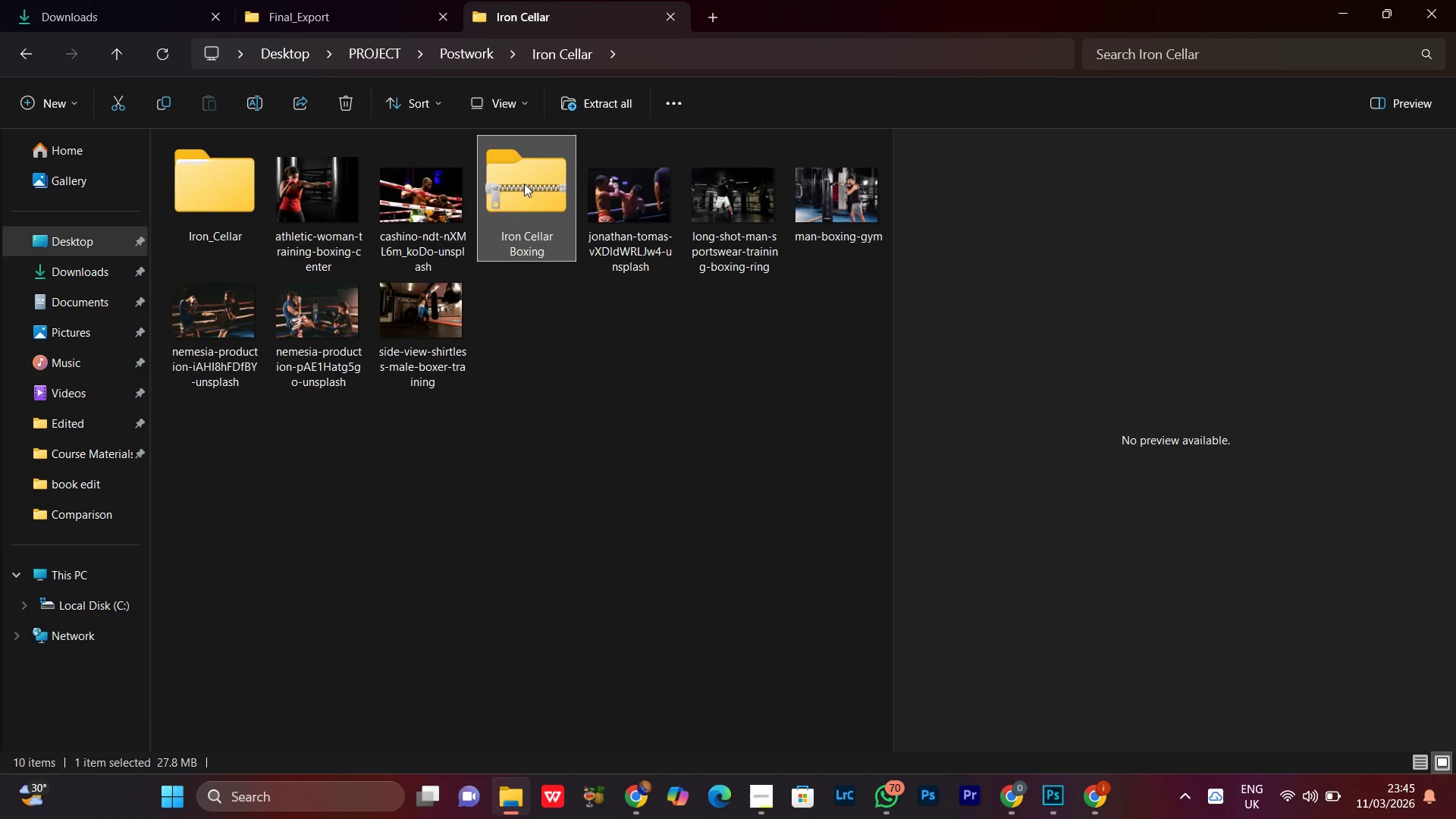 
left_click_drag(start_coordinate=[522, 182], to_coordinate=[687, 461])
 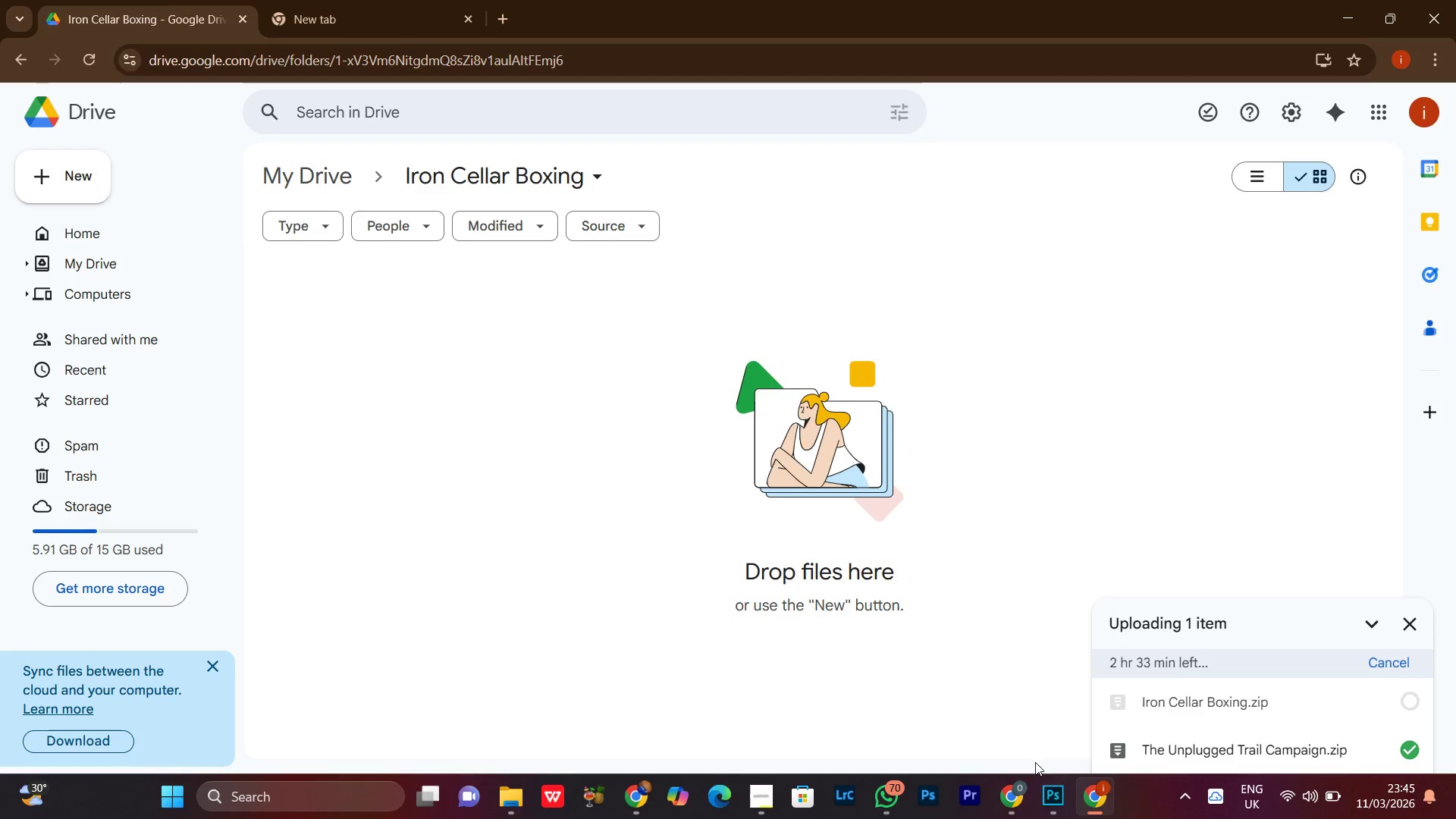 
left_click([1056, 804])
 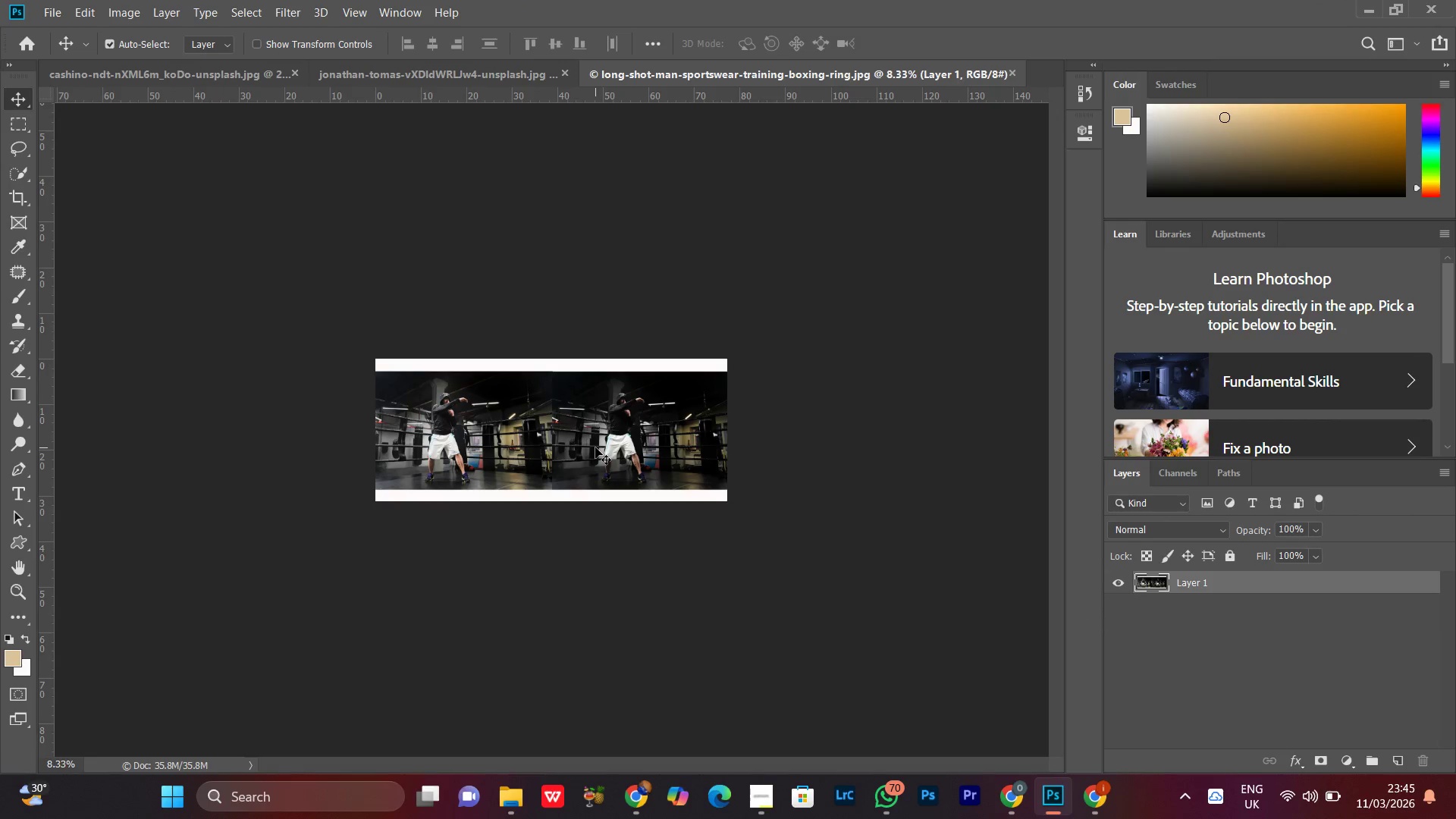 
key(Z)
 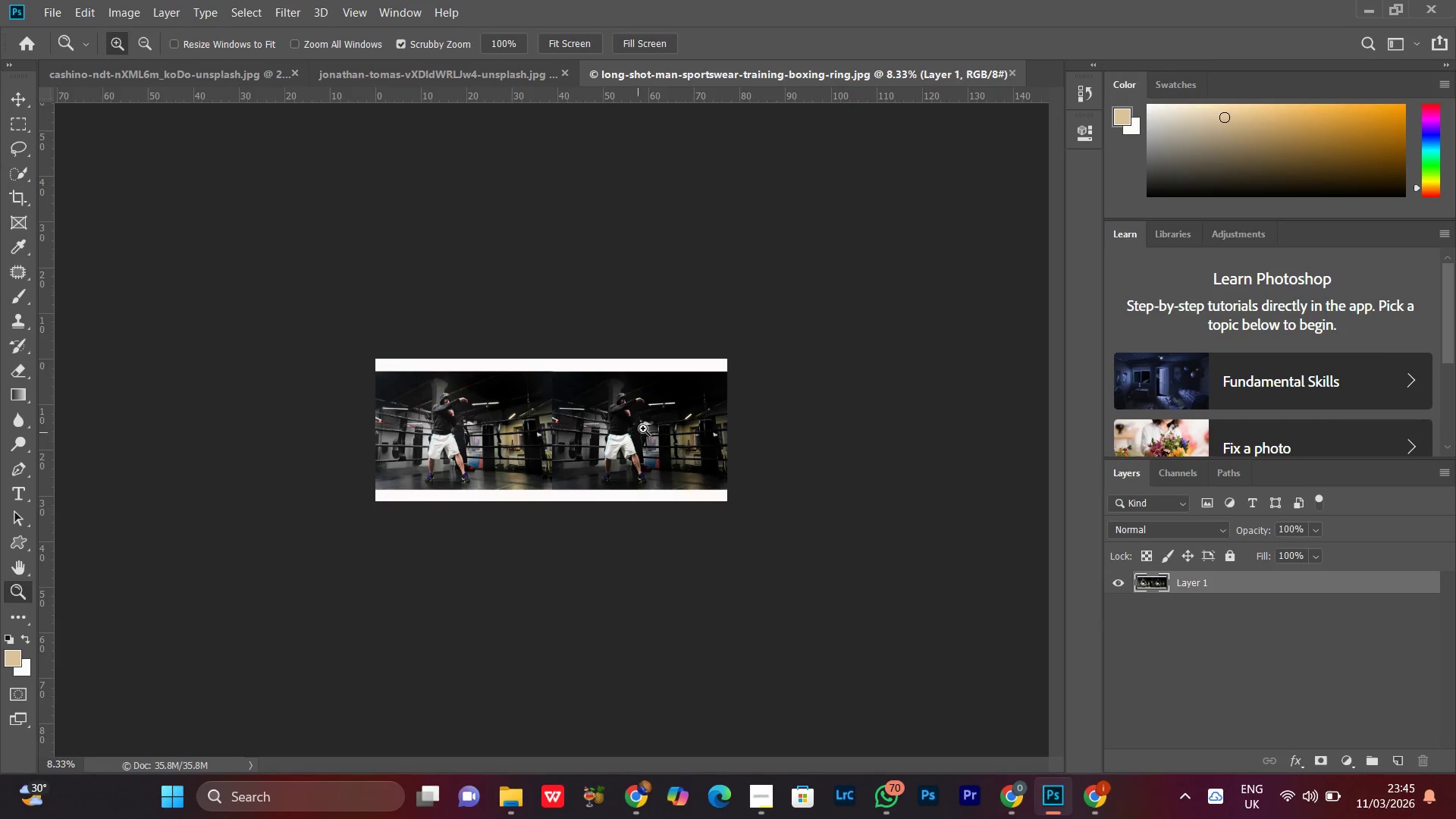 
left_click_drag(start_coordinate=[643, 428], to_coordinate=[643, 445])
 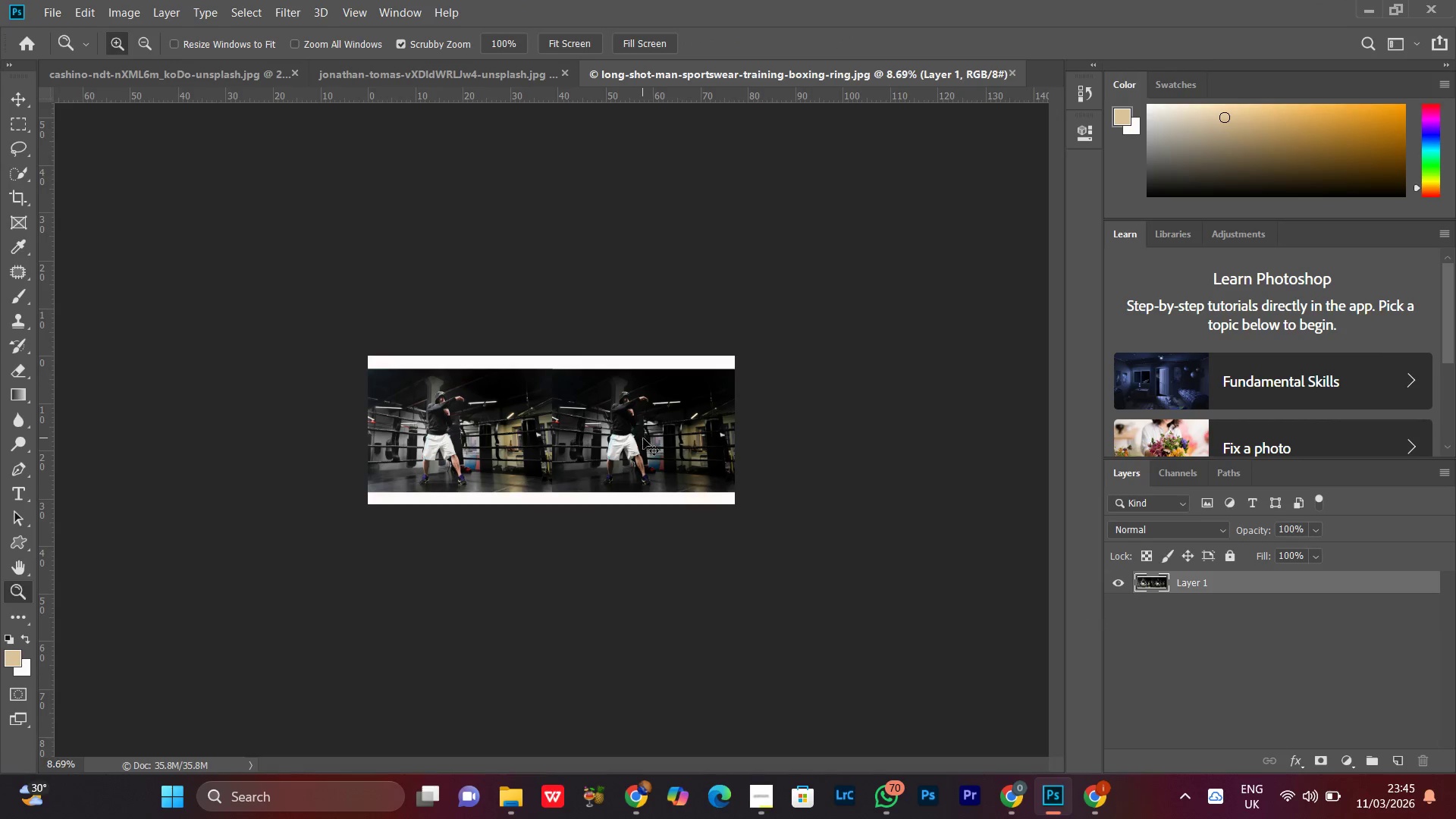 
key(Control+W)
 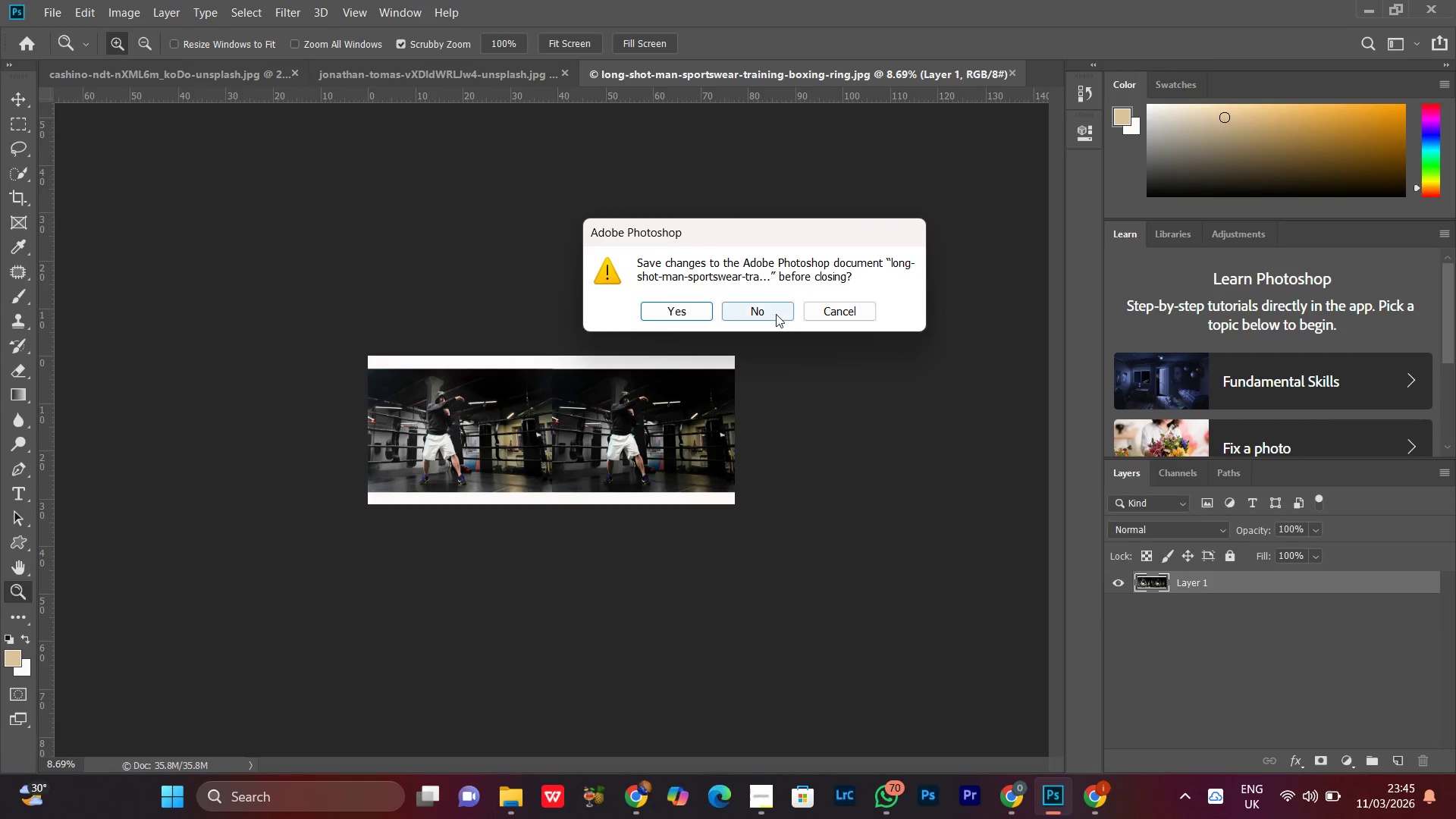 
left_click([776, 314])
 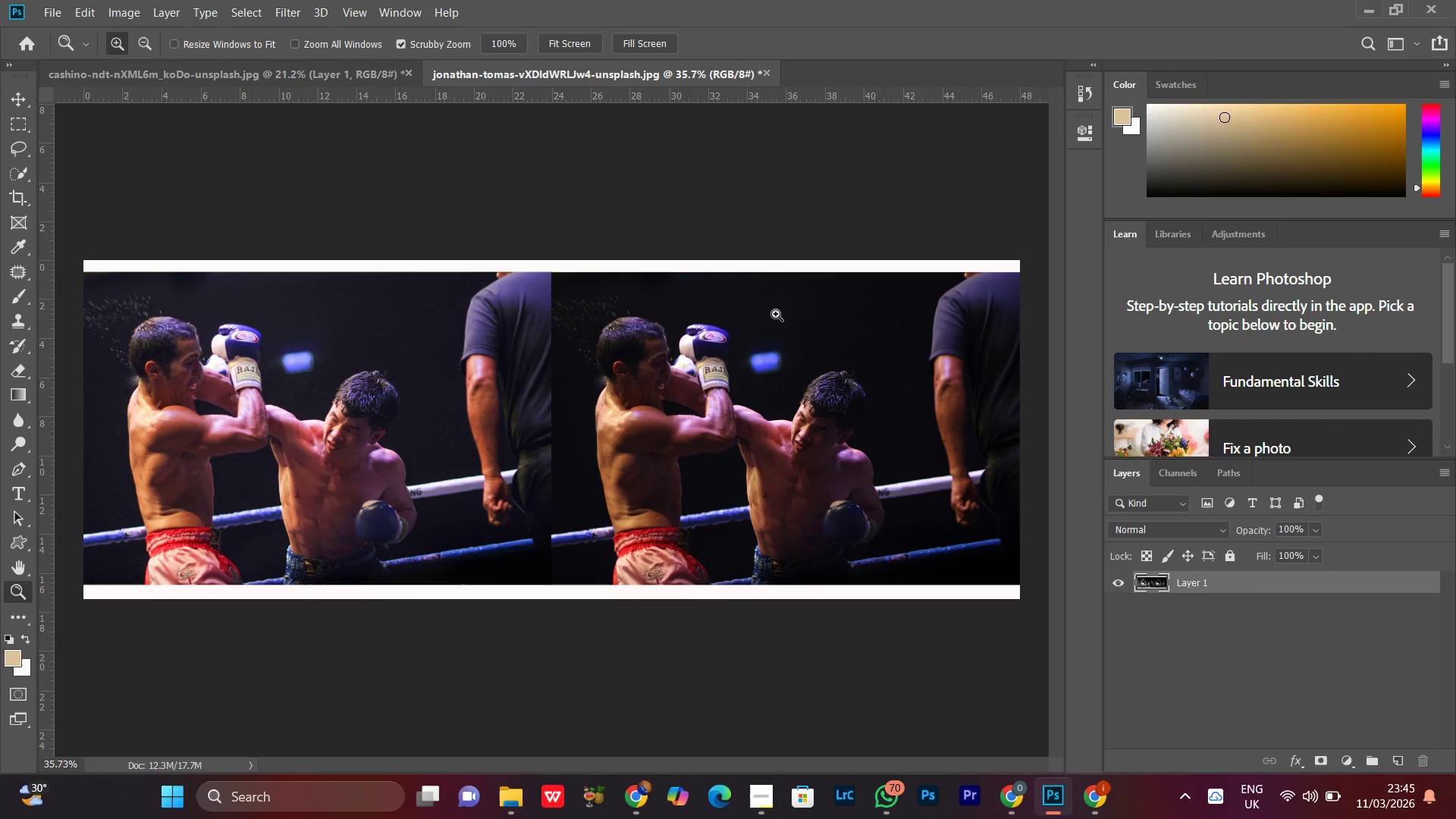 
key(Control+W)
 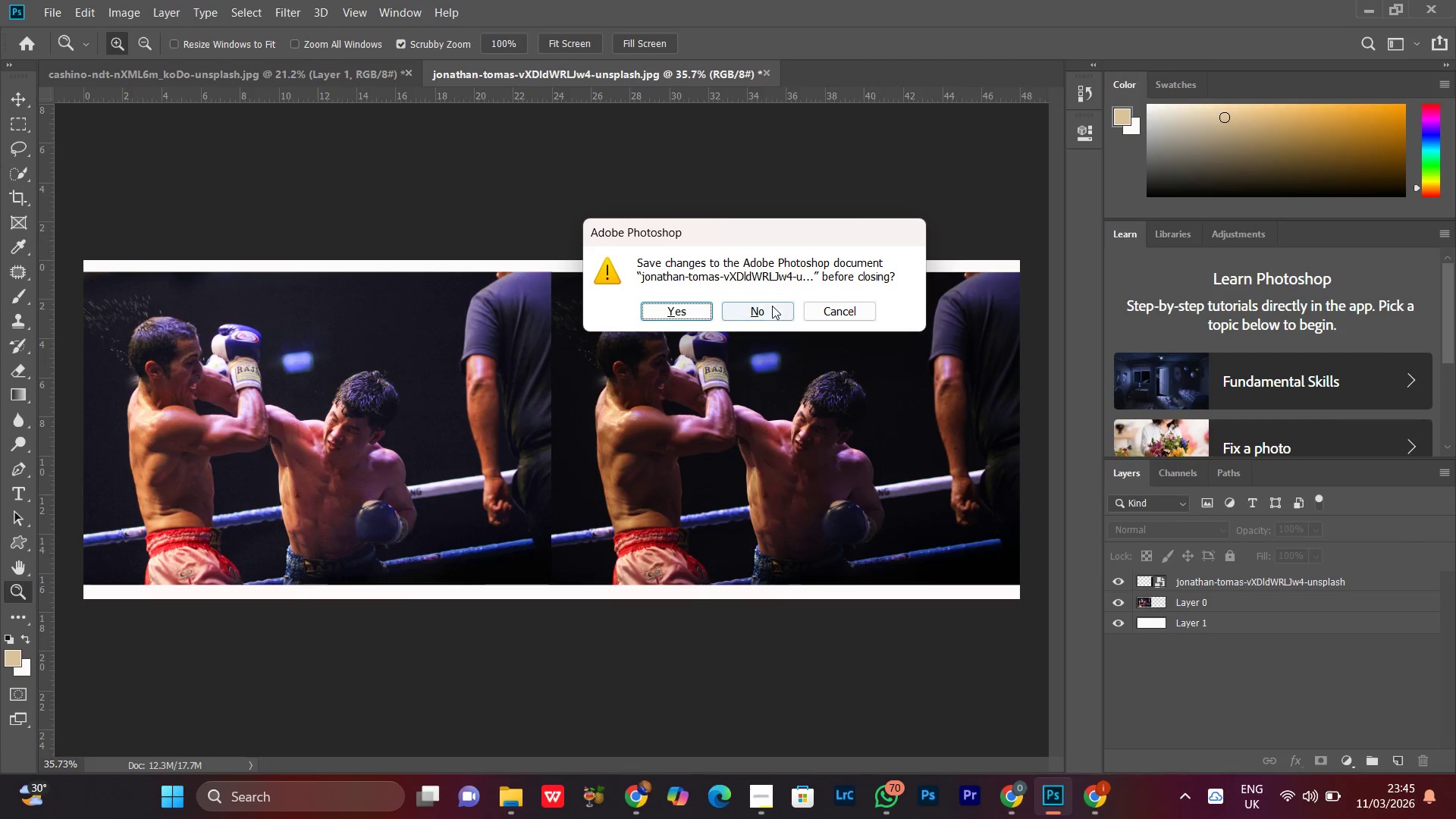 
left_click([770, 303])
 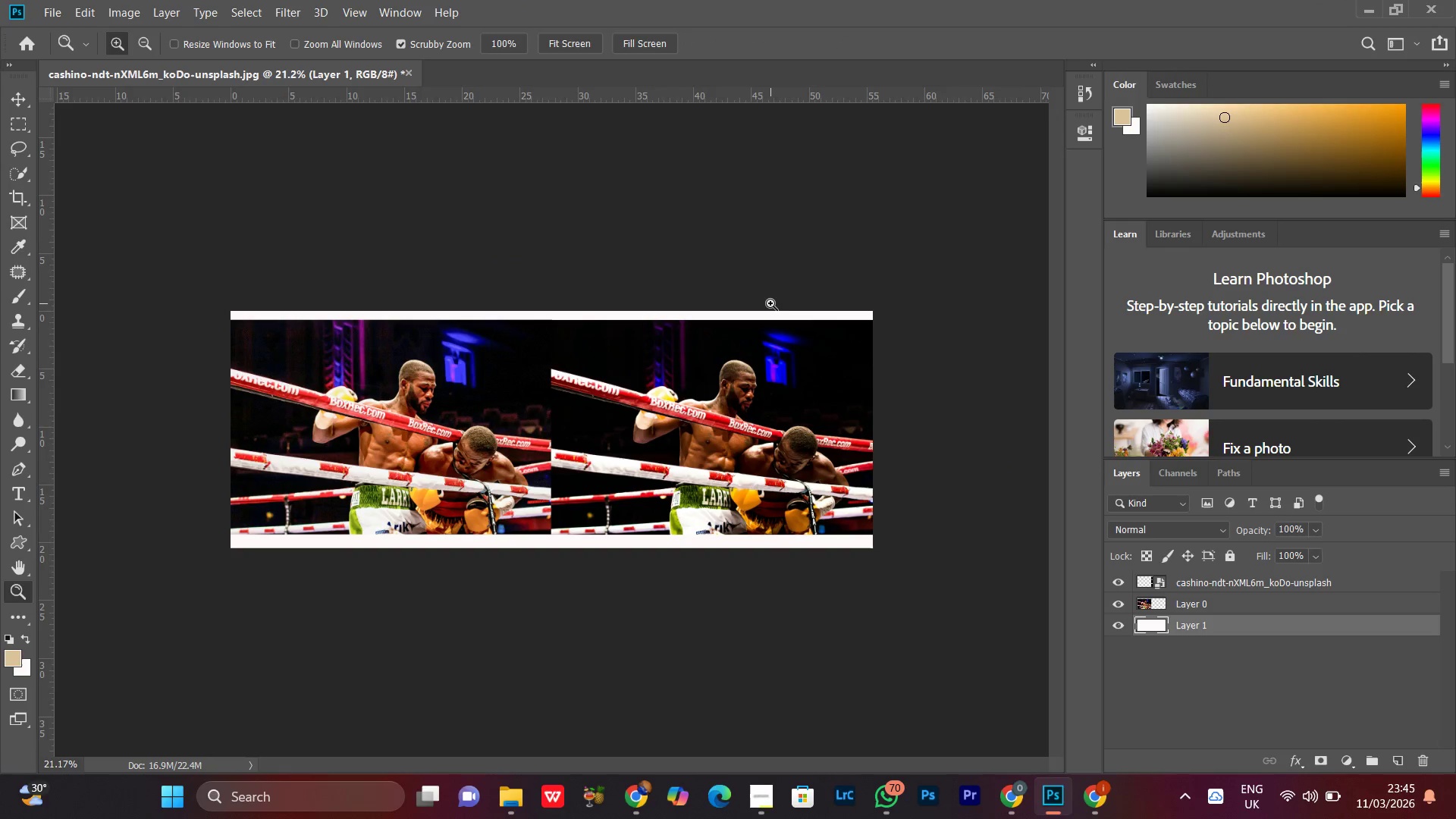 
key(Control+W)
 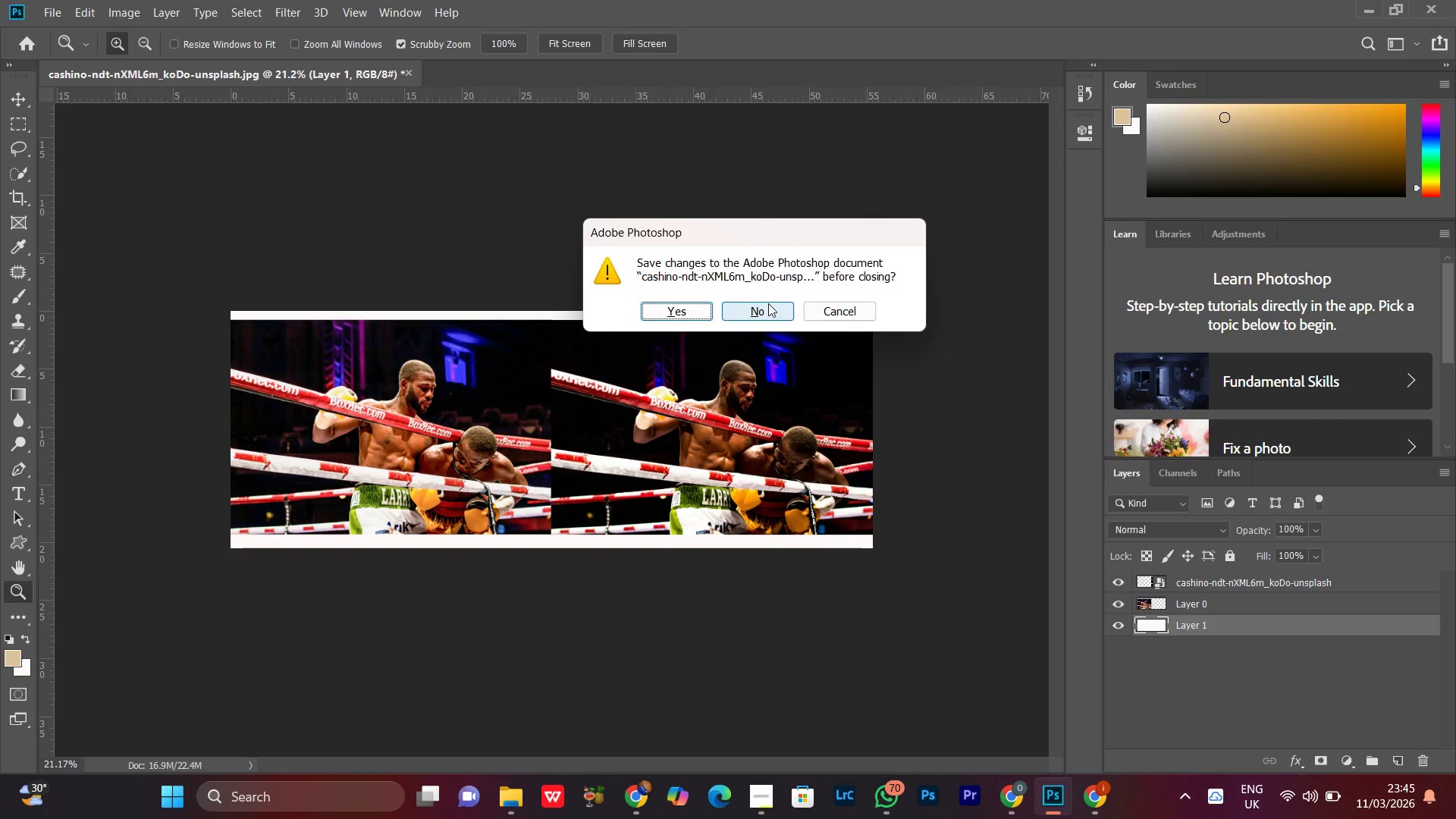 
left_click([768, 303])
 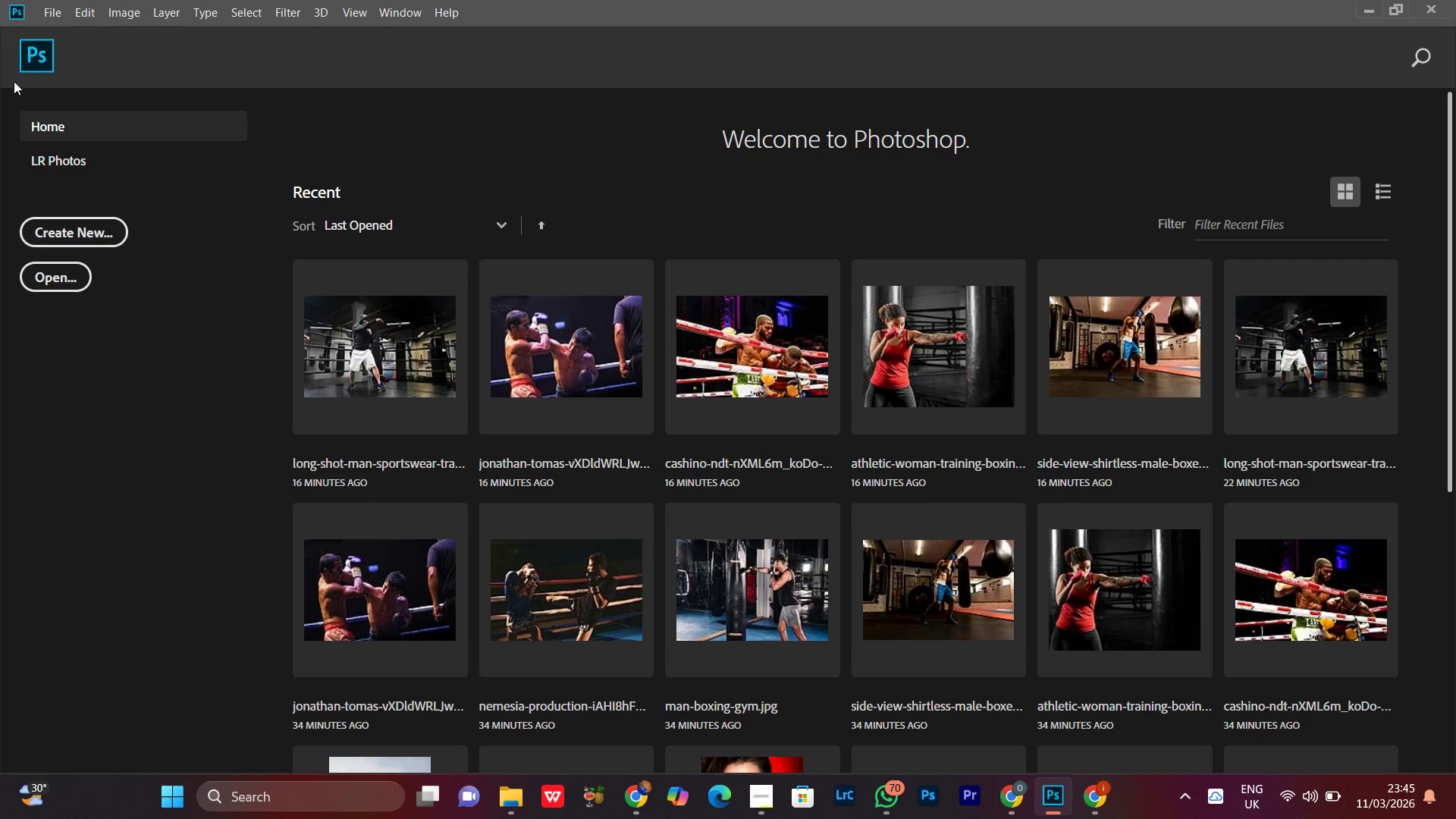 
left_click([29, 56])
 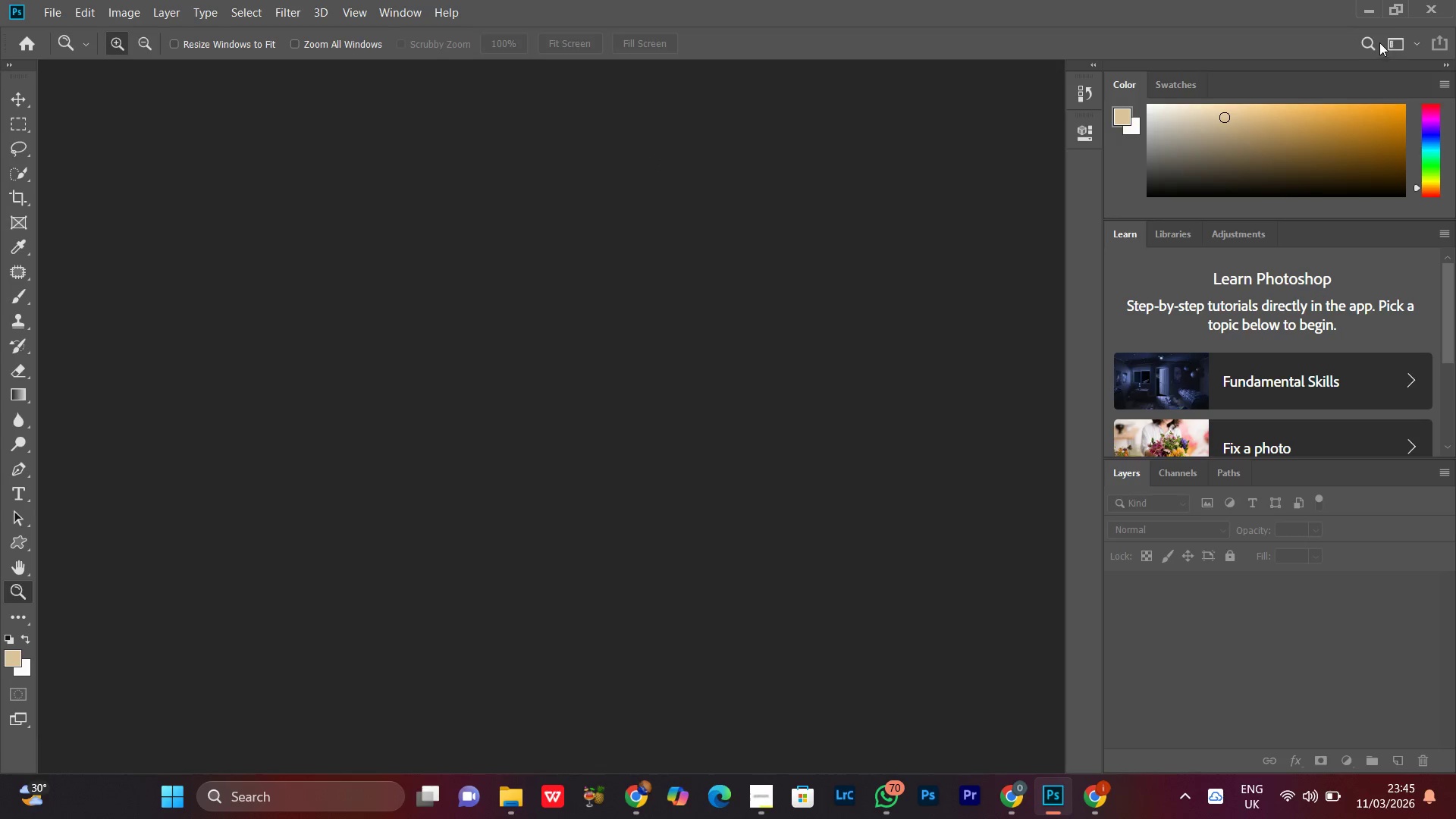 
left_click([1366, 5])
 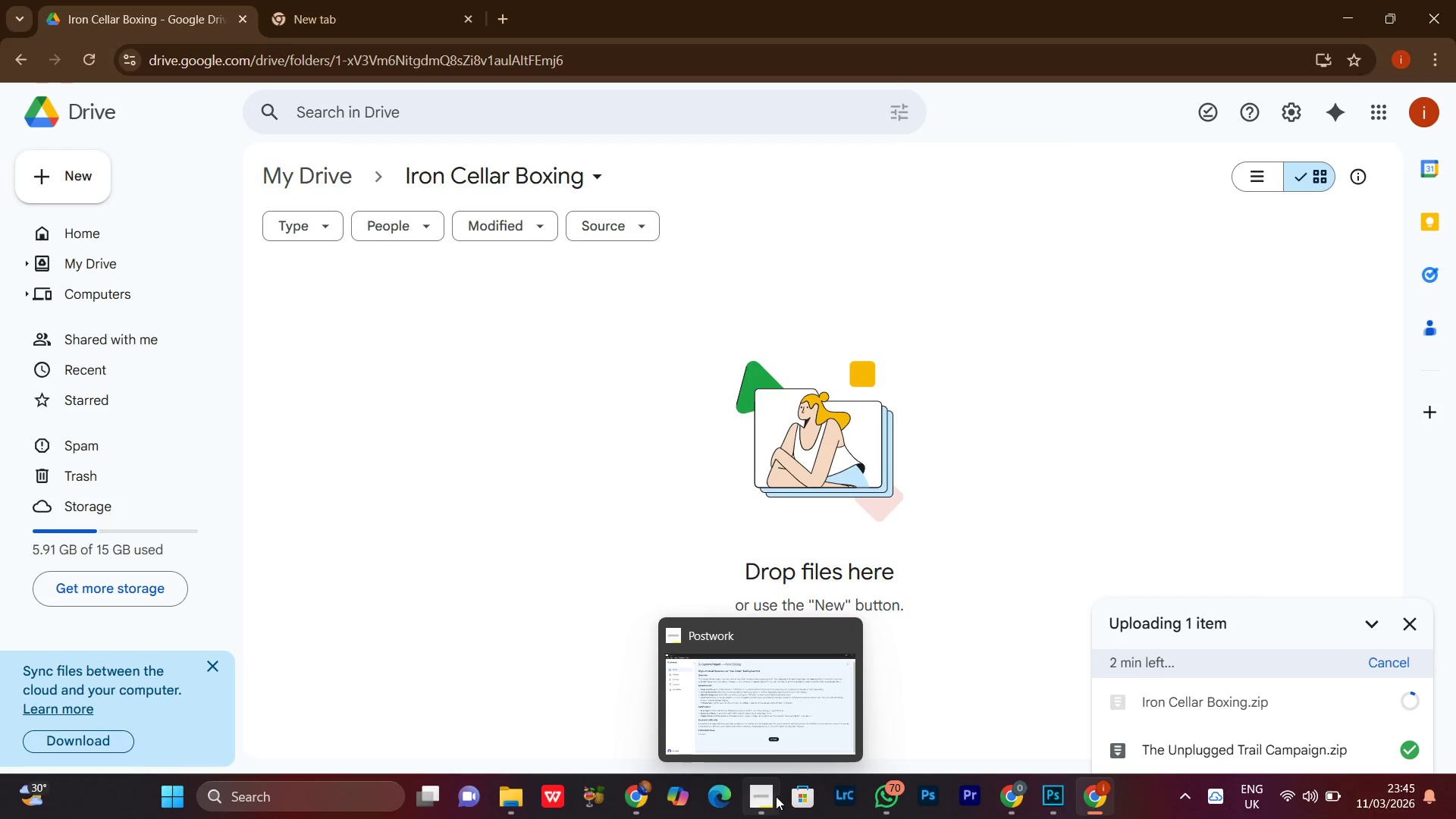 
left_click([768, 807])